 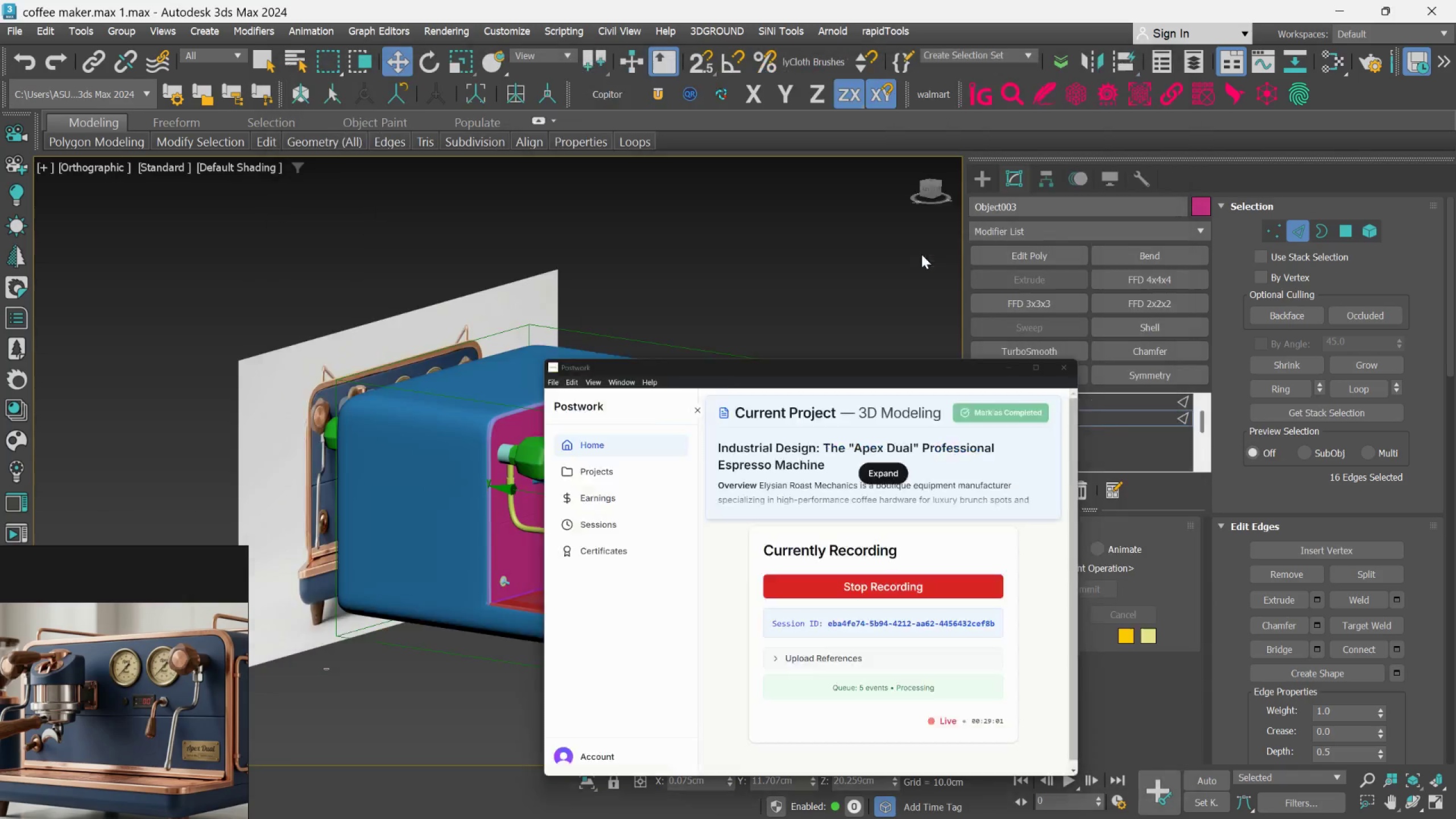 
scroll: coordinate [625, 548], scroll_direction: none, amount: 0.0
 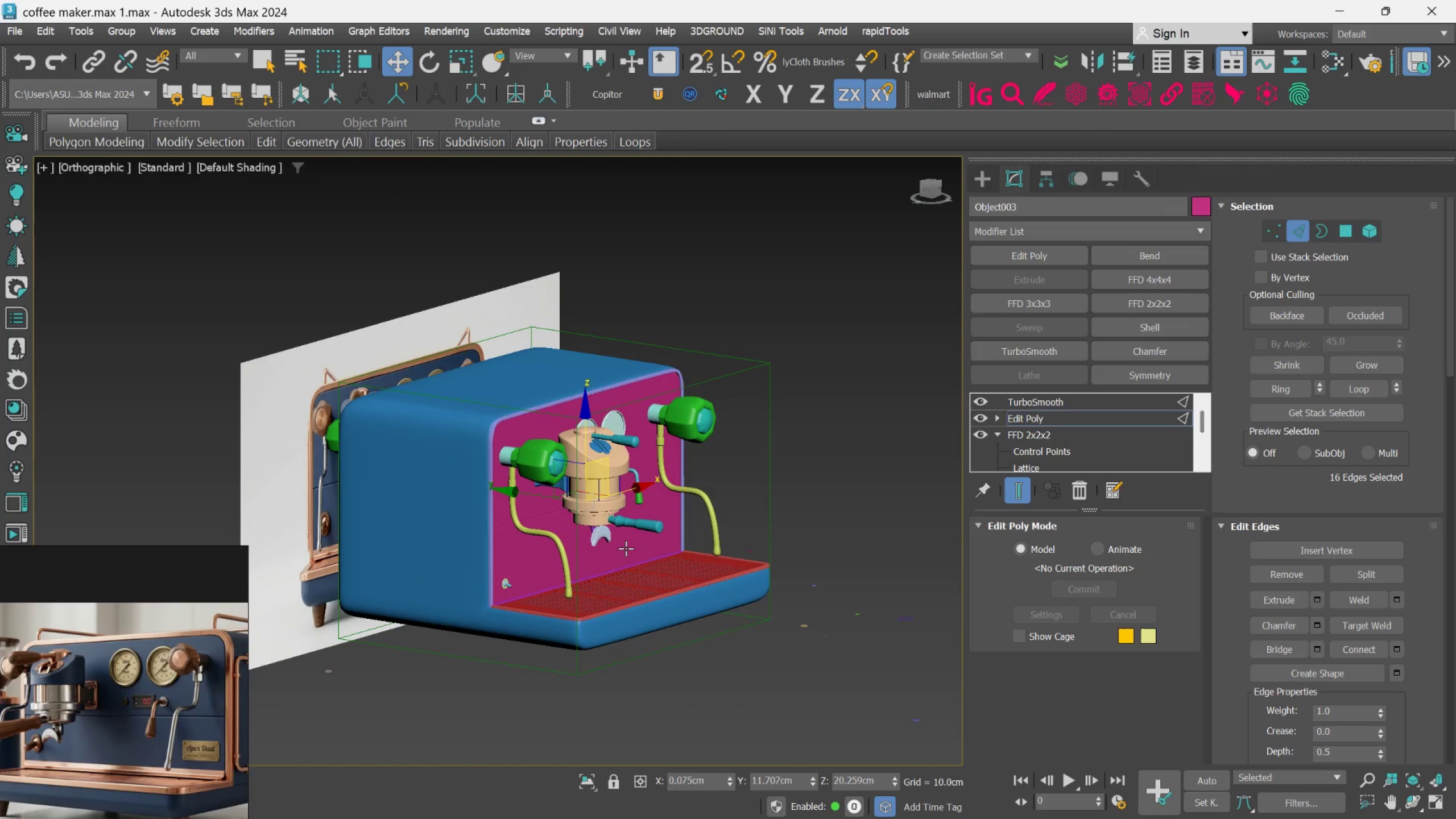 
hold_key(key=AltLeft, duration=1.94)
 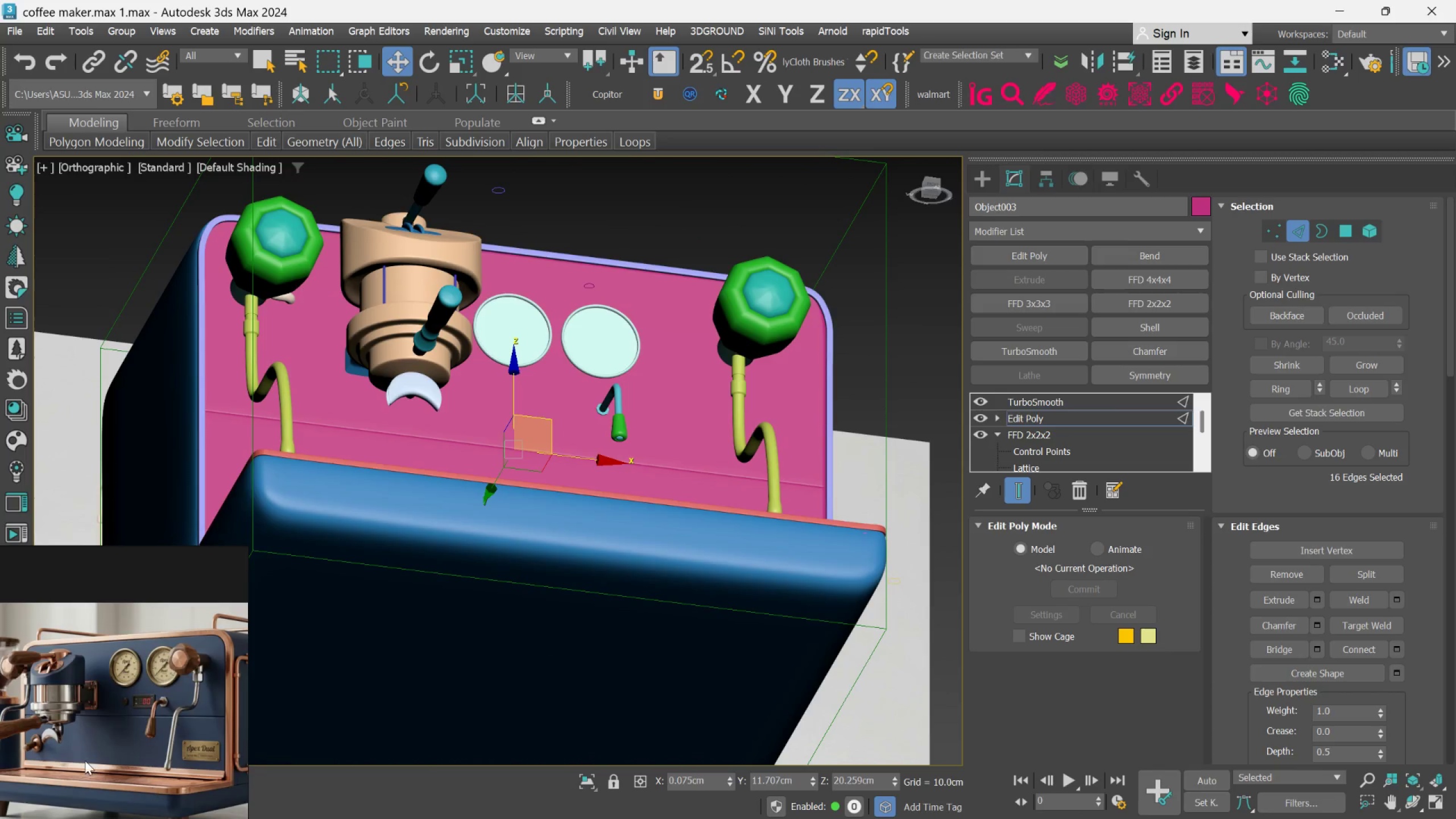 
scroll: coordinate [656, 556], scroll_direction: up, amount: 2.0
 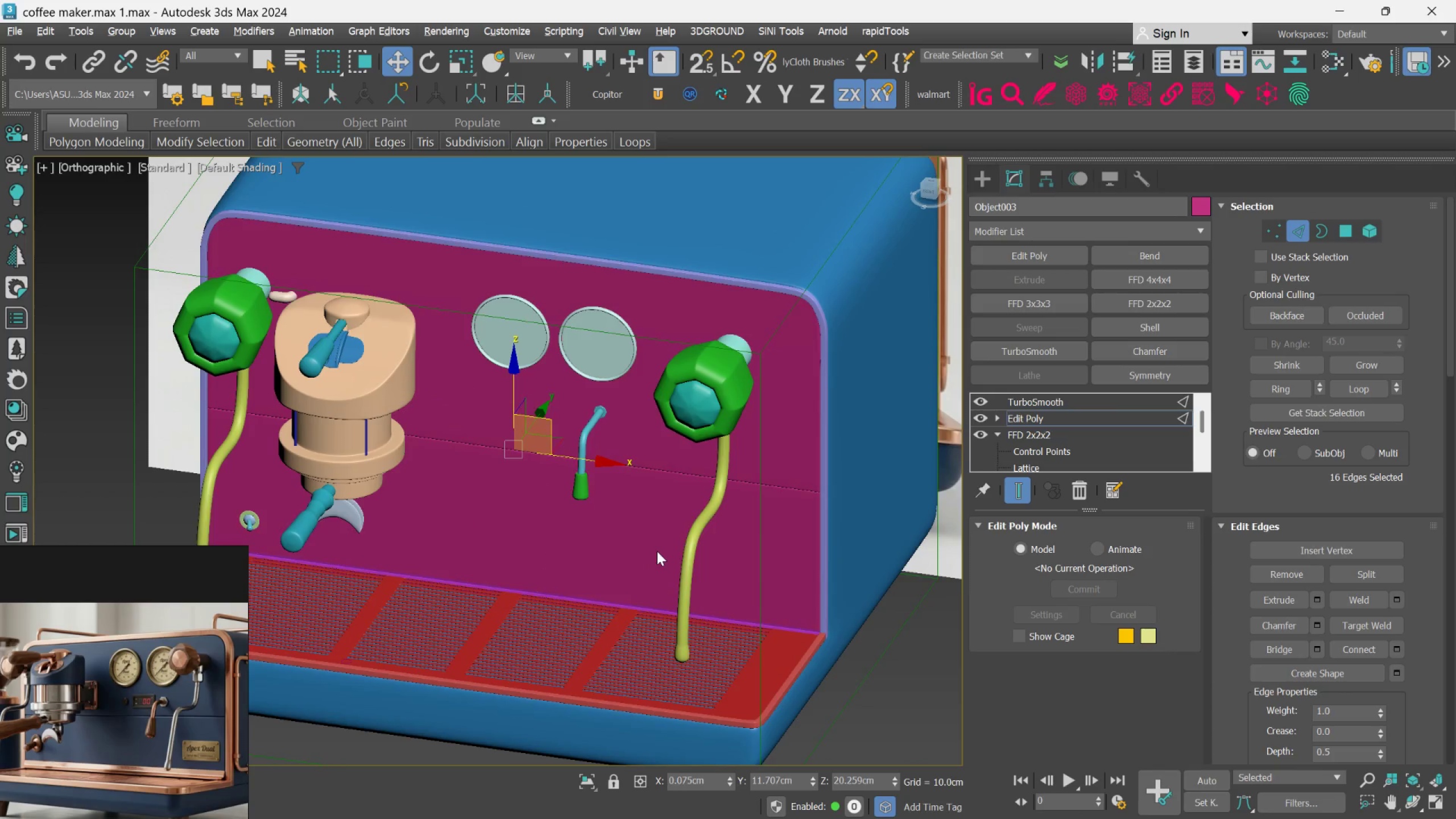 
scroll: coordinate [86, 759], scroll_direction: down, amount: 3.0
 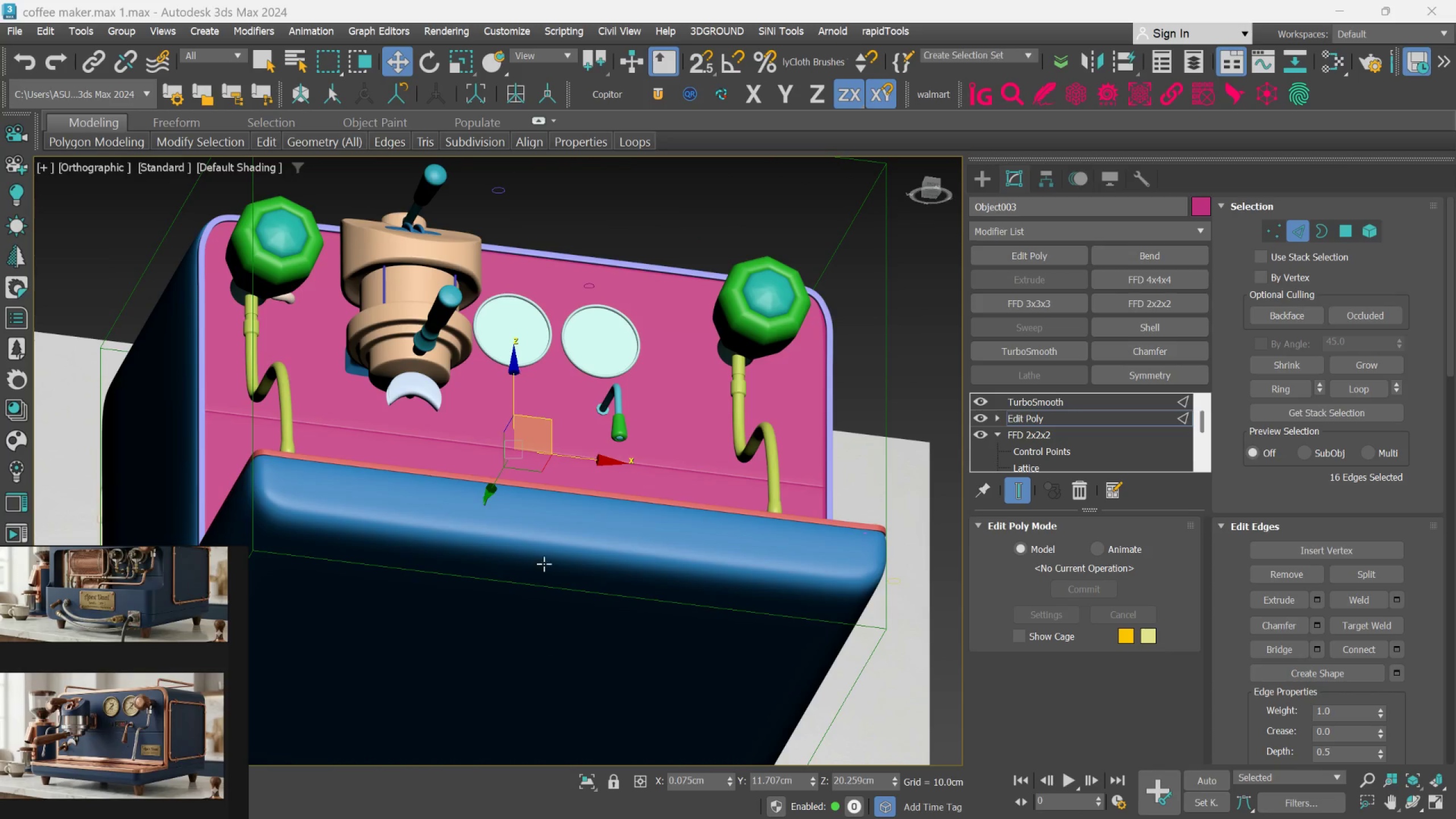 
hold_key(key=AltLeft, duration=0.95)
 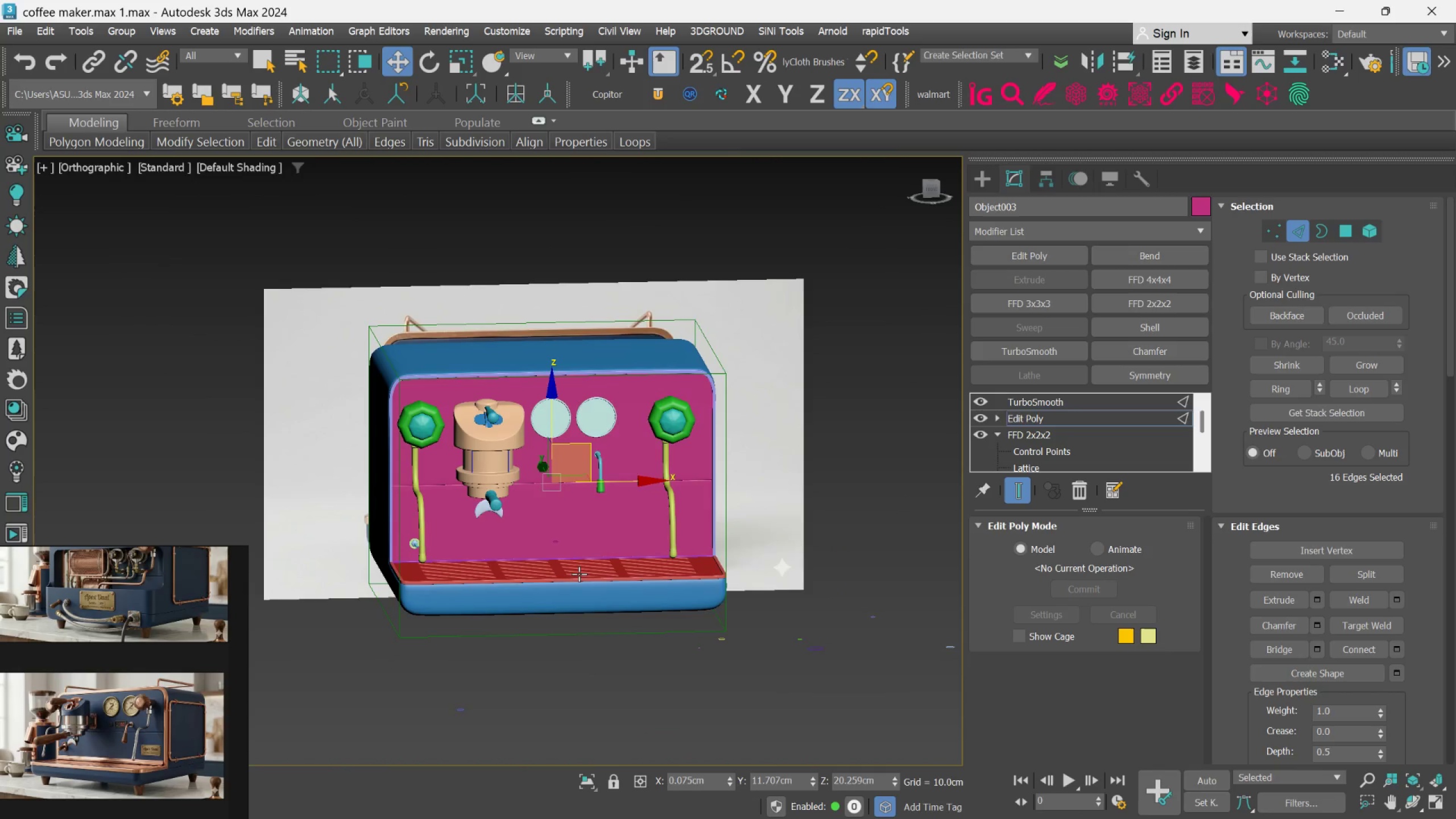 
scroll: coordinate [590, 515], scroll_direction: down, amount: 2.0
 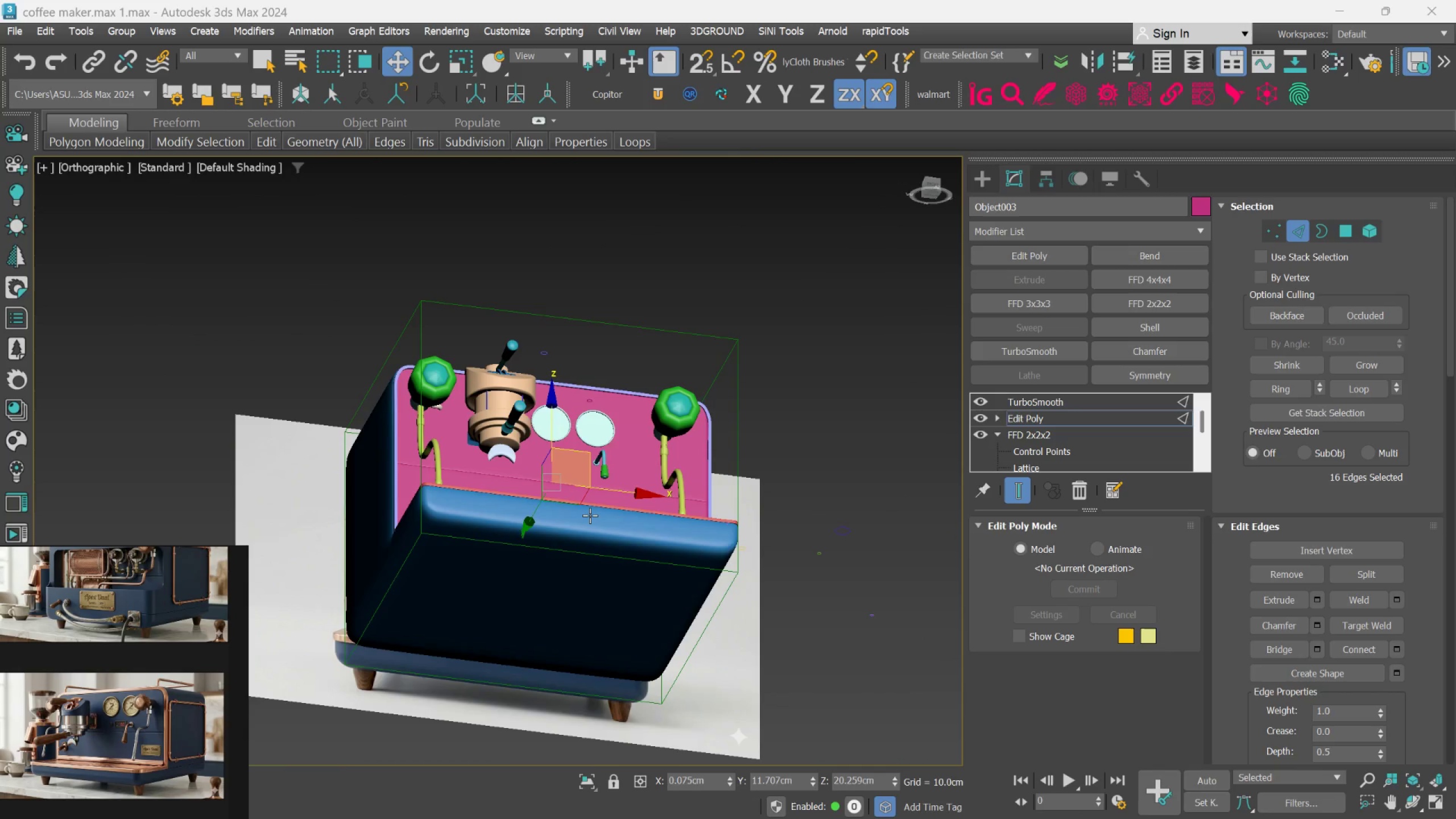 
hold_key(key=AltLeft, duration=1.75)
 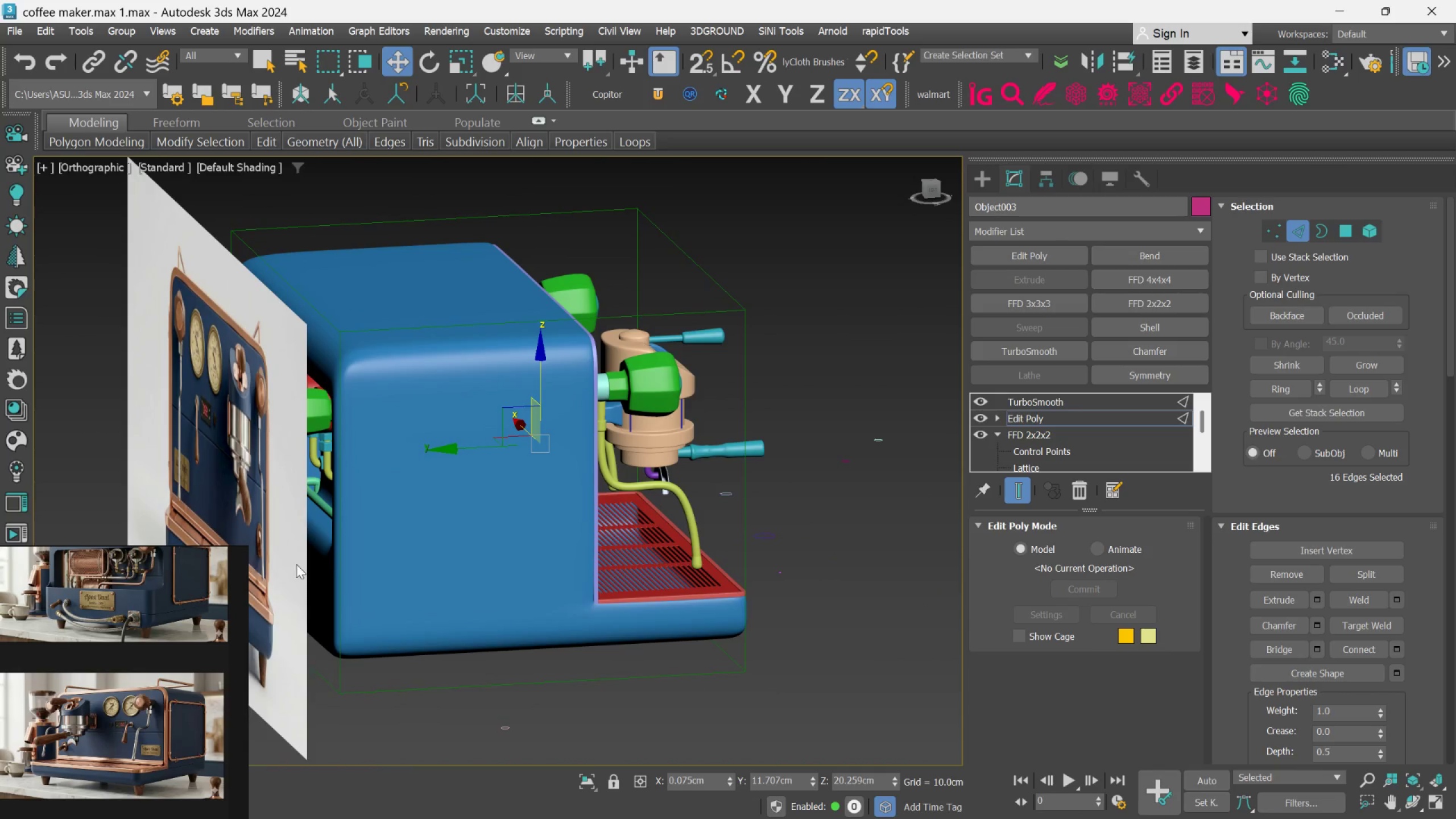 
scroll: coordinate [579, 576], scroll_direction: up, amount: 1.0
 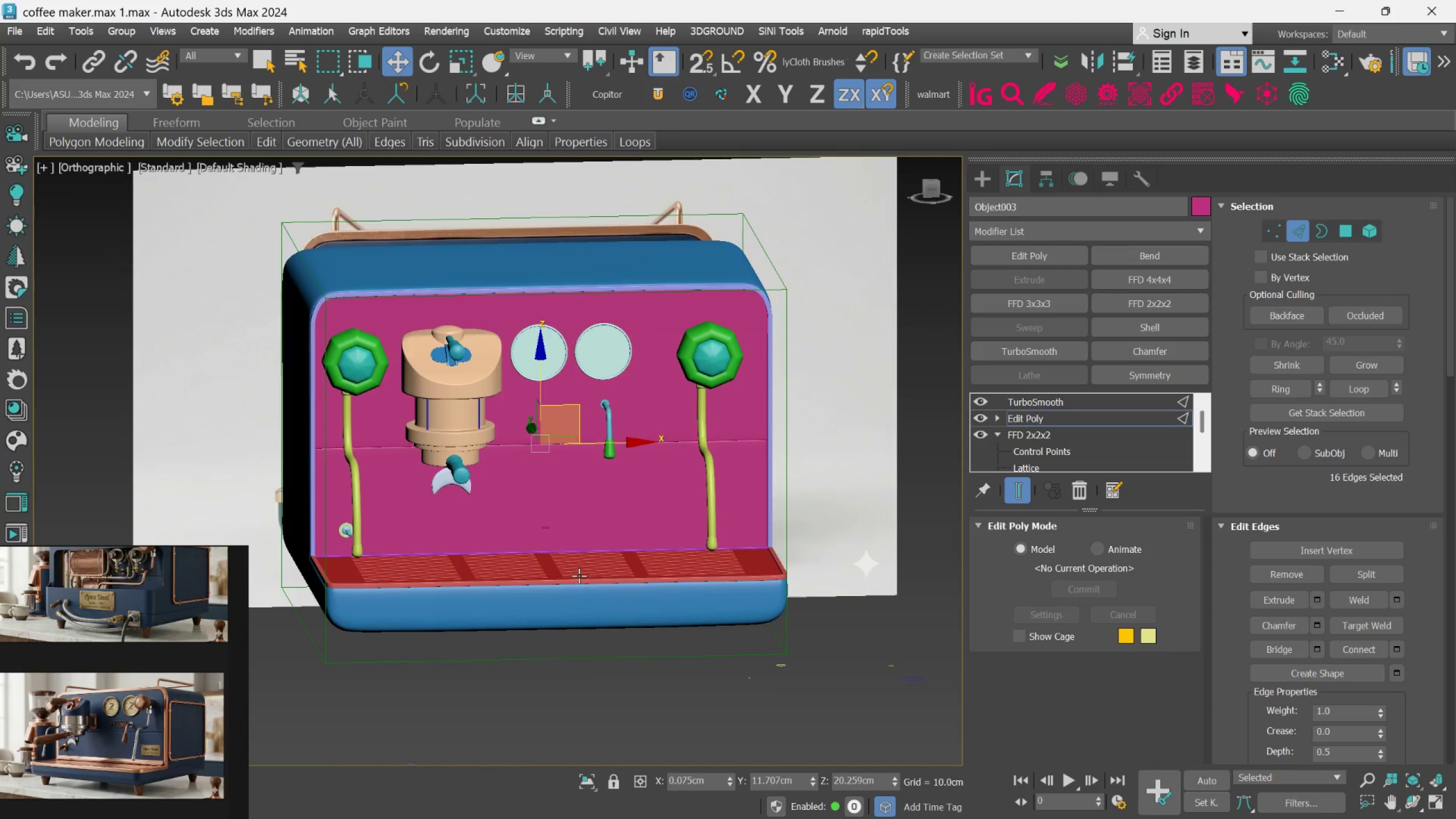 
left_click([284, 564])
 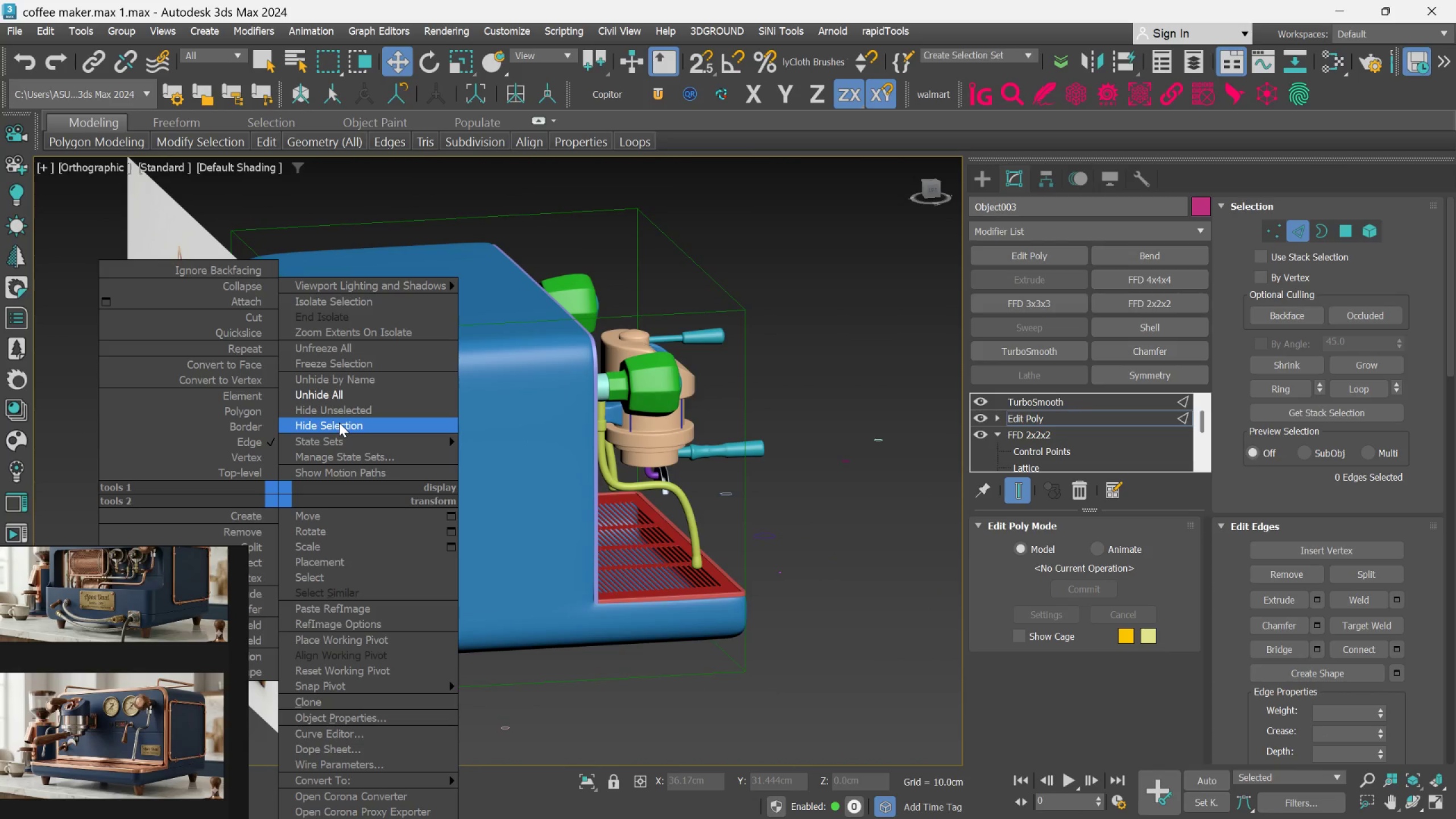 
left_click_drag(start_coordinate=[339, 423], to_coordinate=[339, 486])
 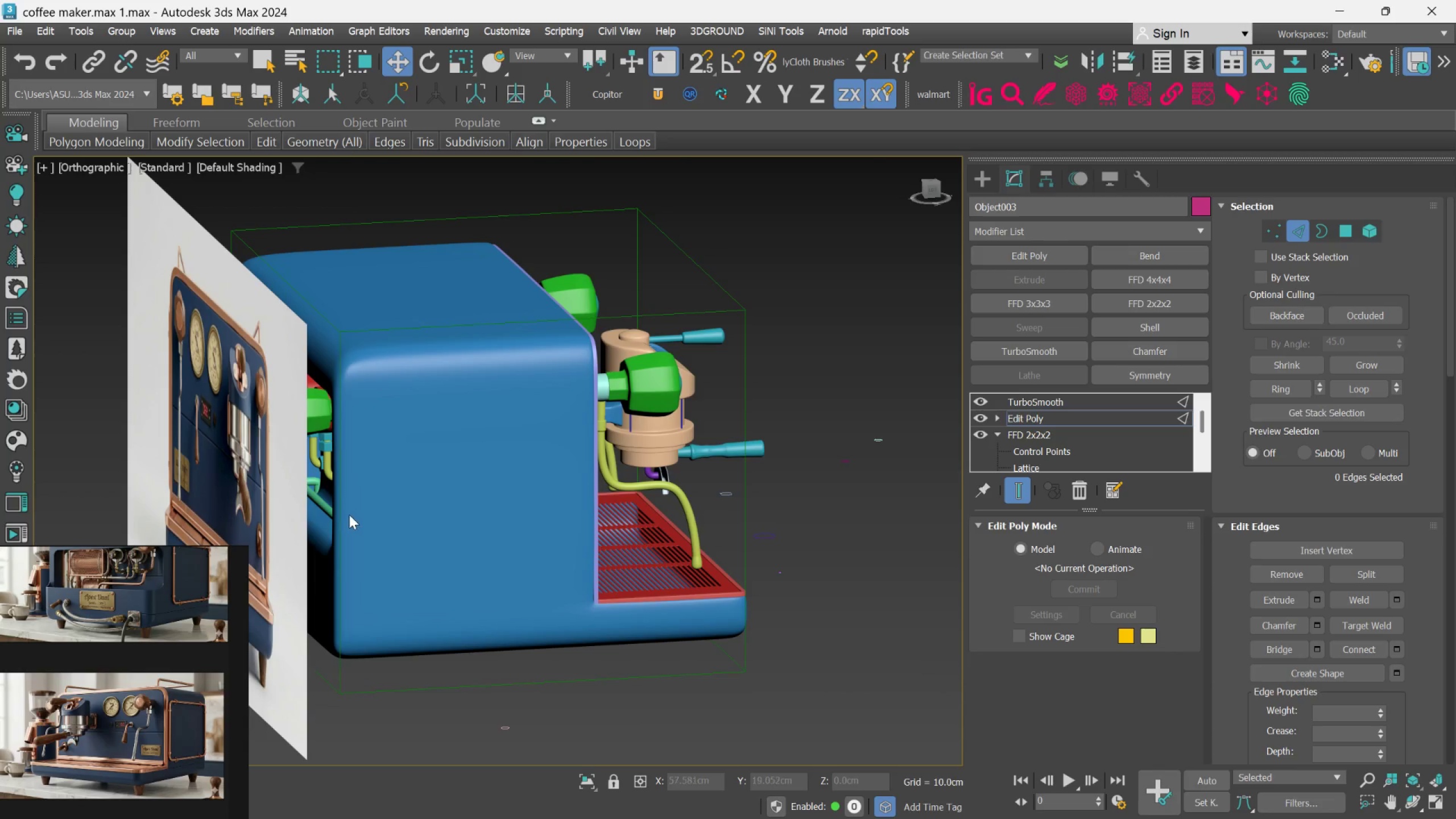 
key(Control+Z)
 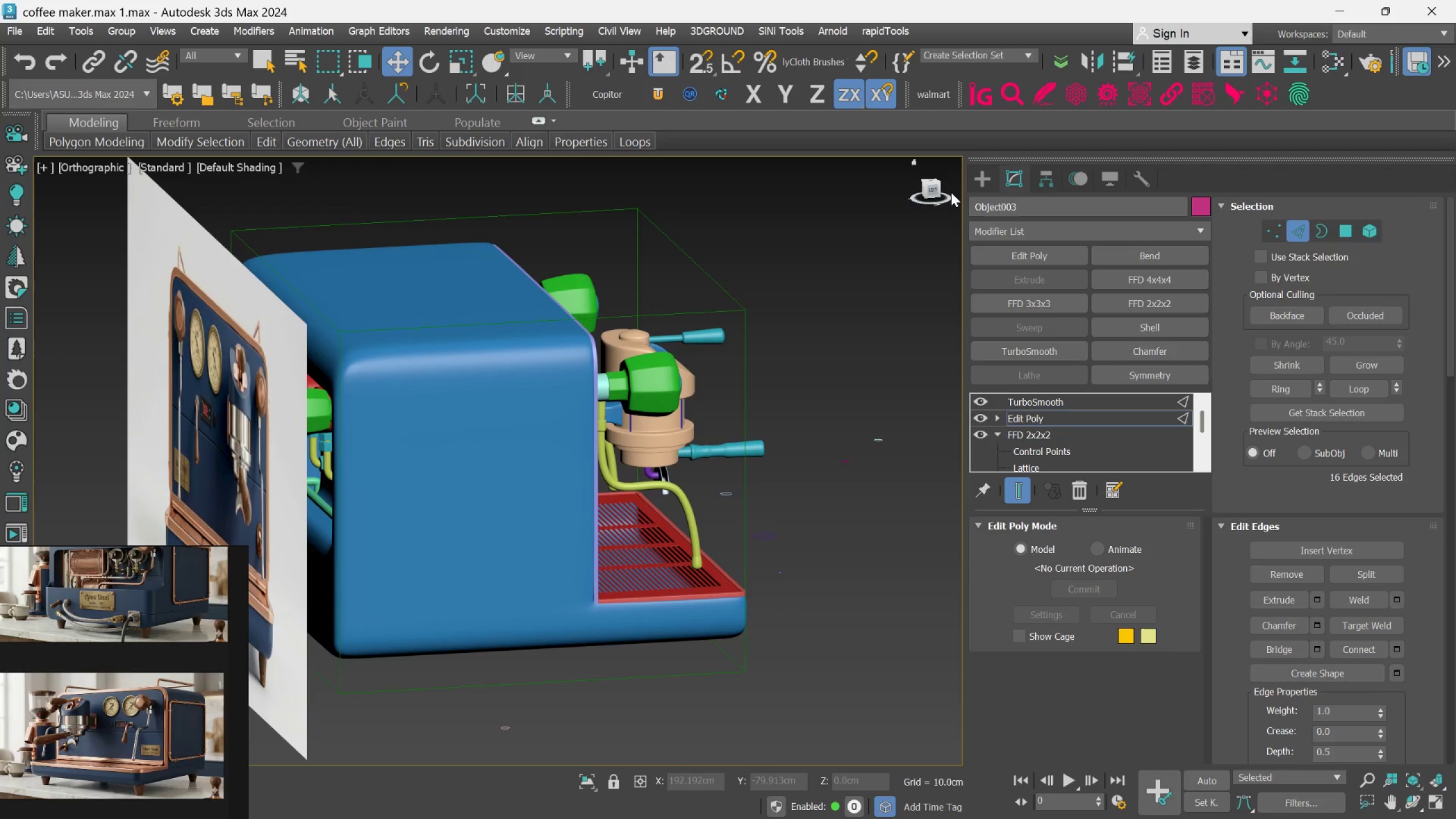 
left_click([979, 177])
 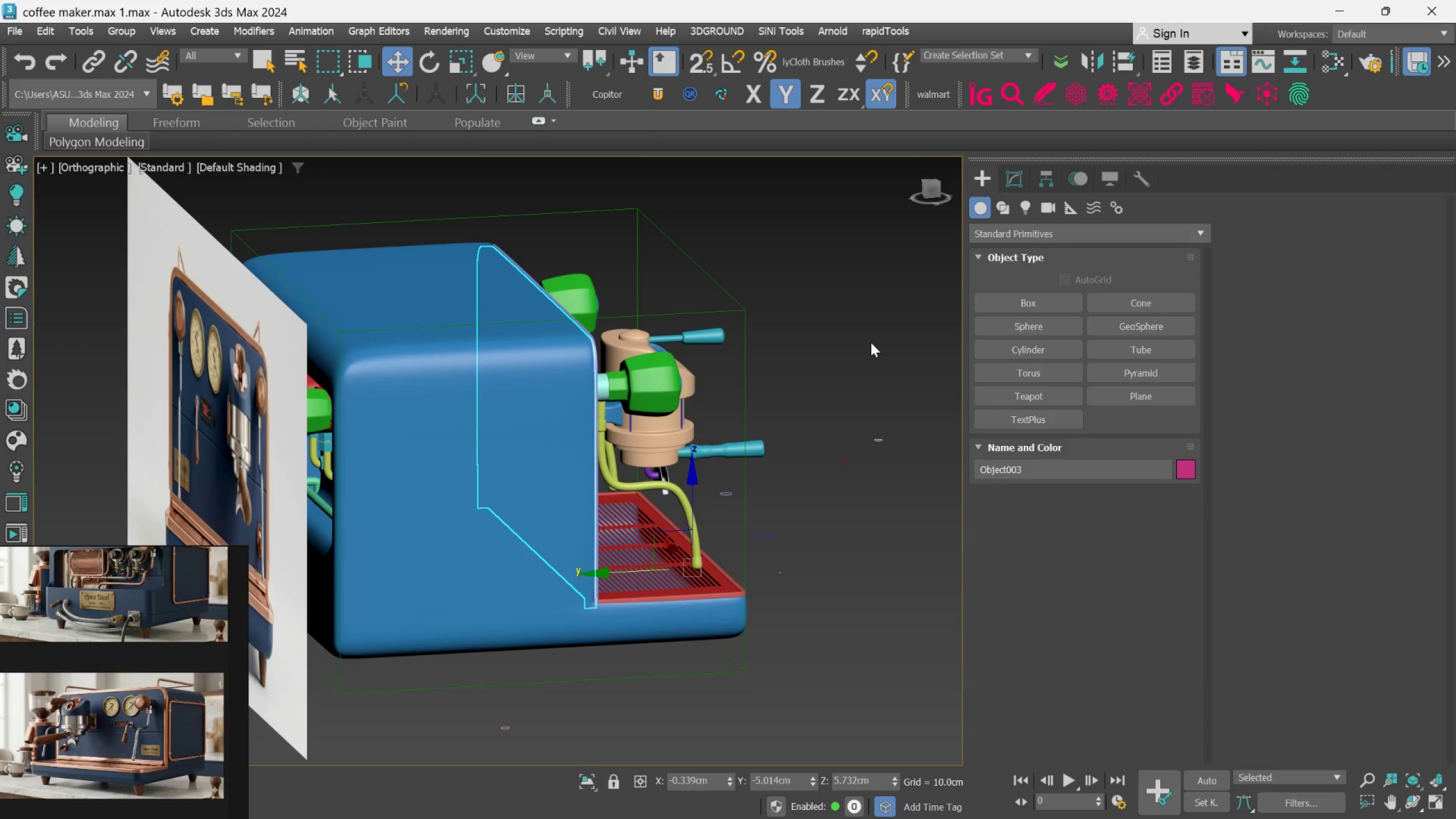 
left_click([853, 344])
 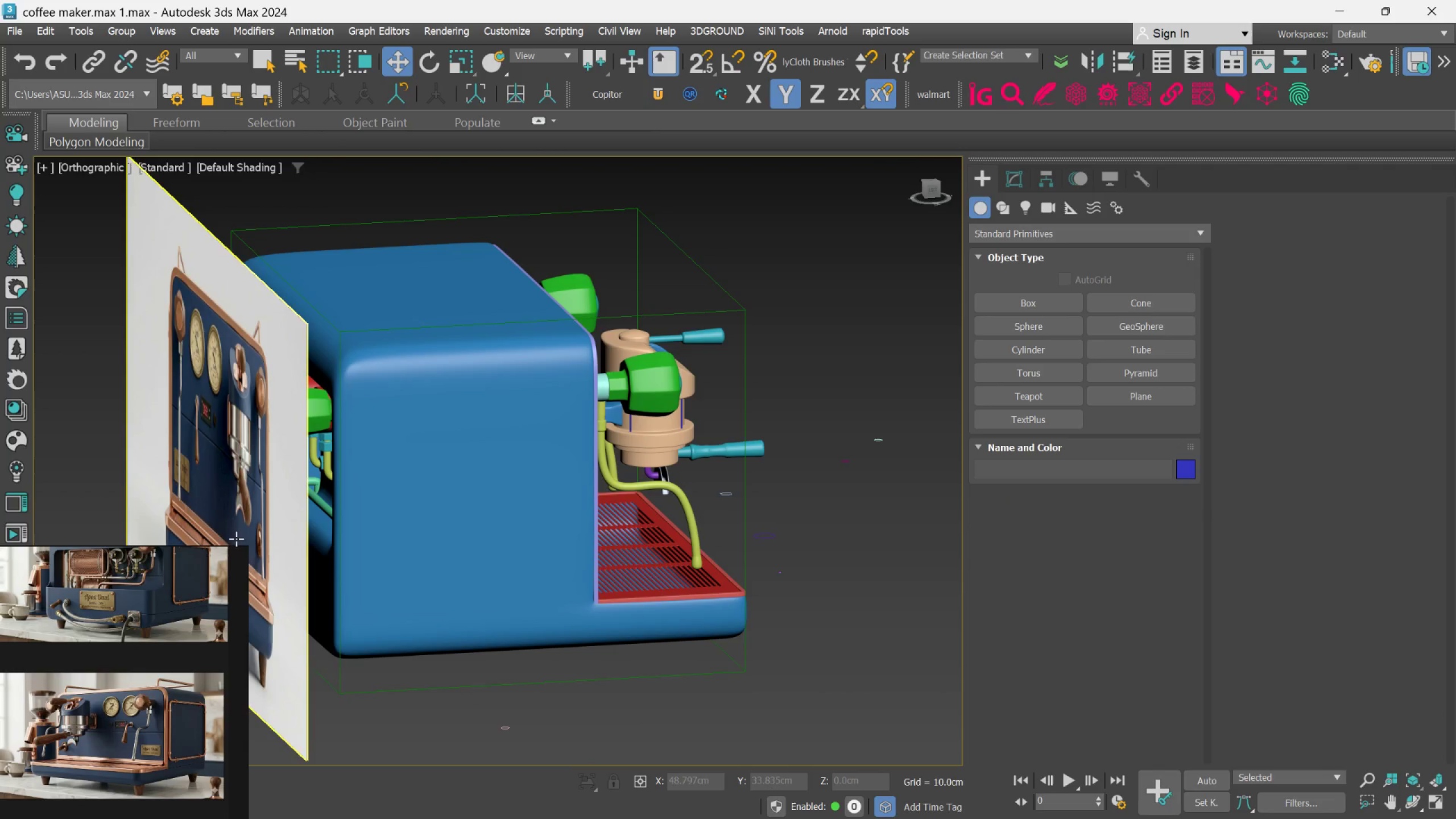 
left_click([275, 514])
 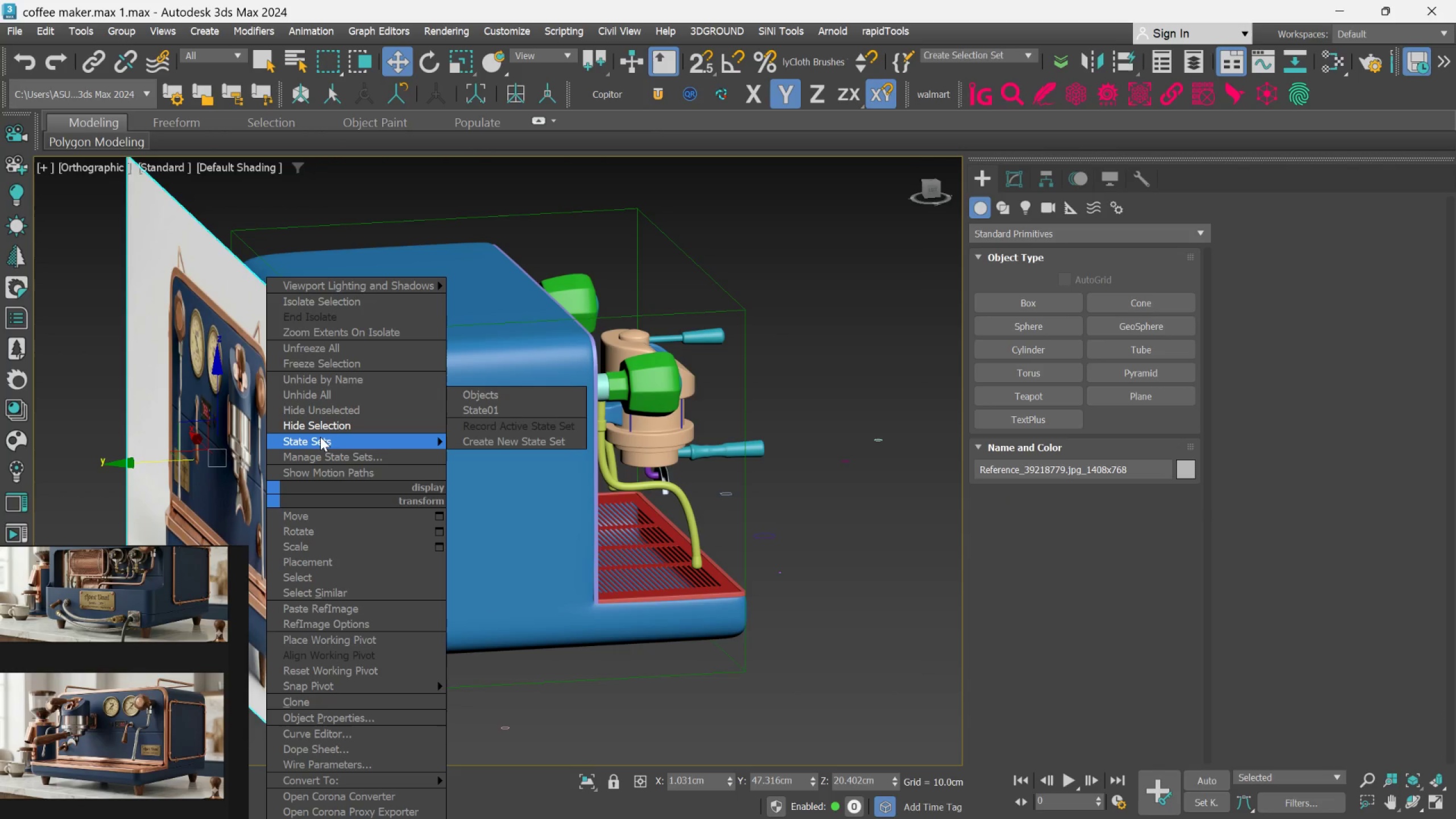 
left_click_drag(start_coordinate=[320, 429], to_coordinate=[320, 442])
 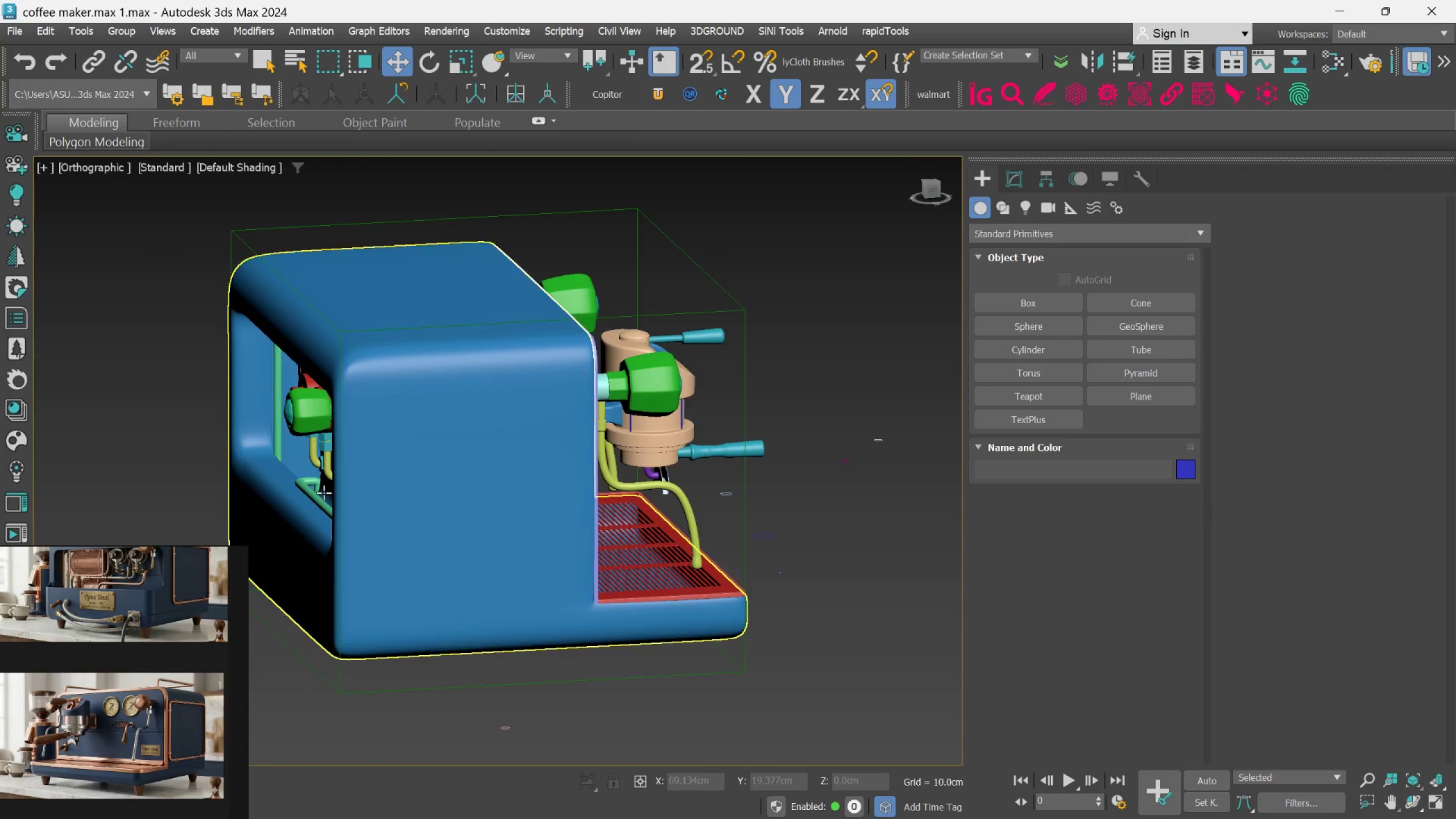 
hold_key(key=AltLeft, duration=0.85)
 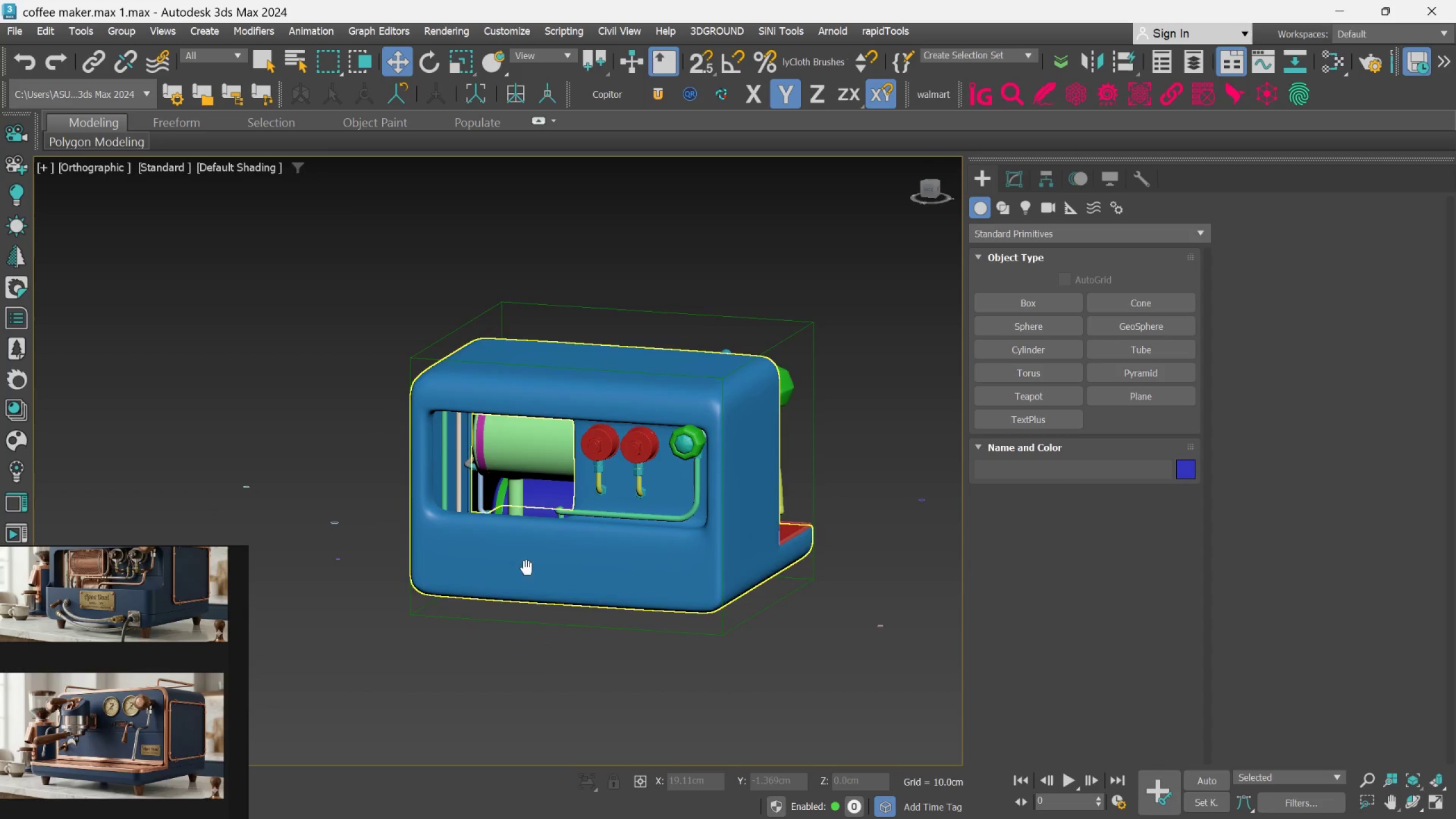 
scroll: coordinate [324, 493], scroll_direction: down, amount: 1.0
 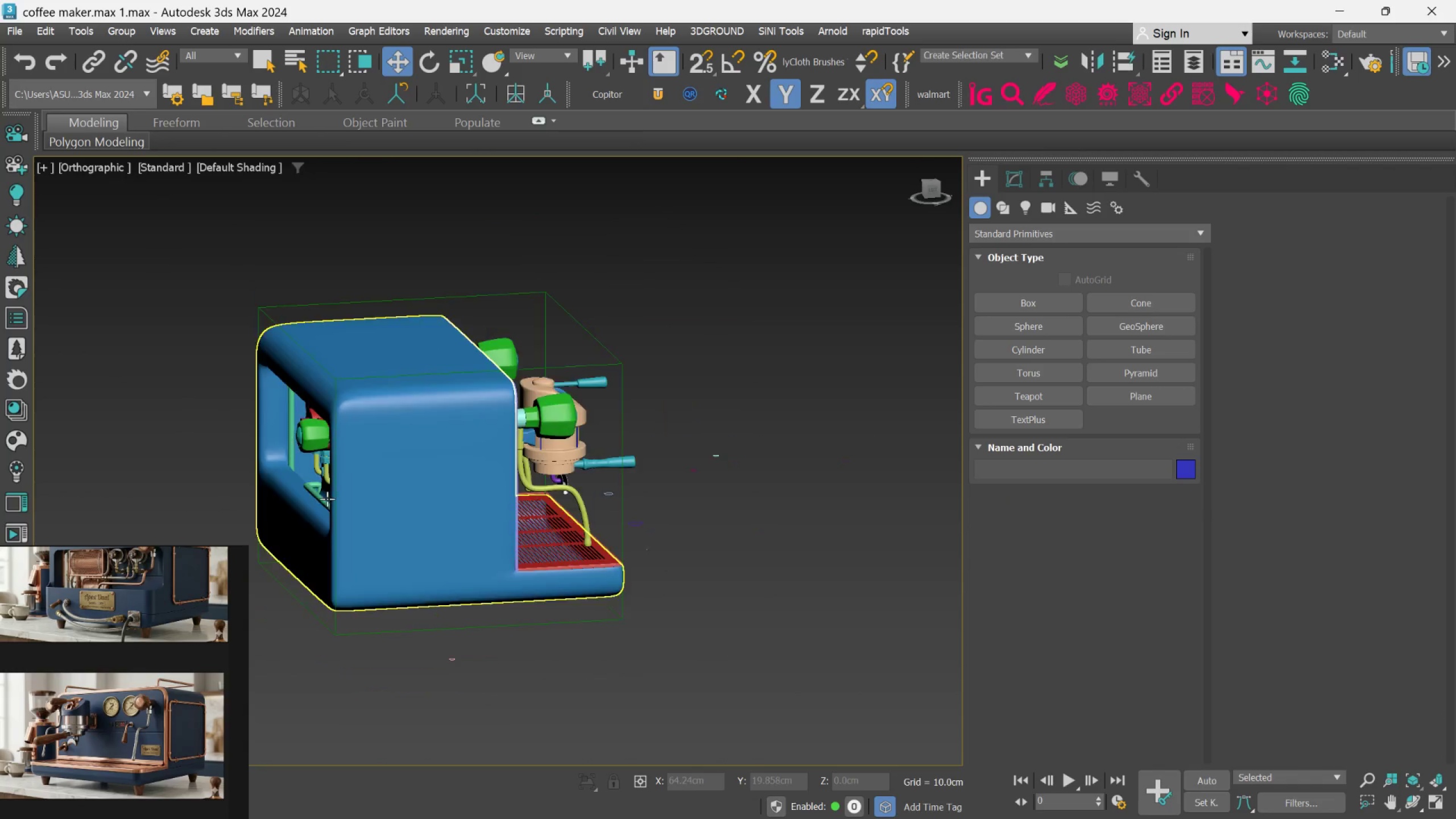 
scroll: coordinate [65, 613], scroll_direction: up, amount: 5.0
 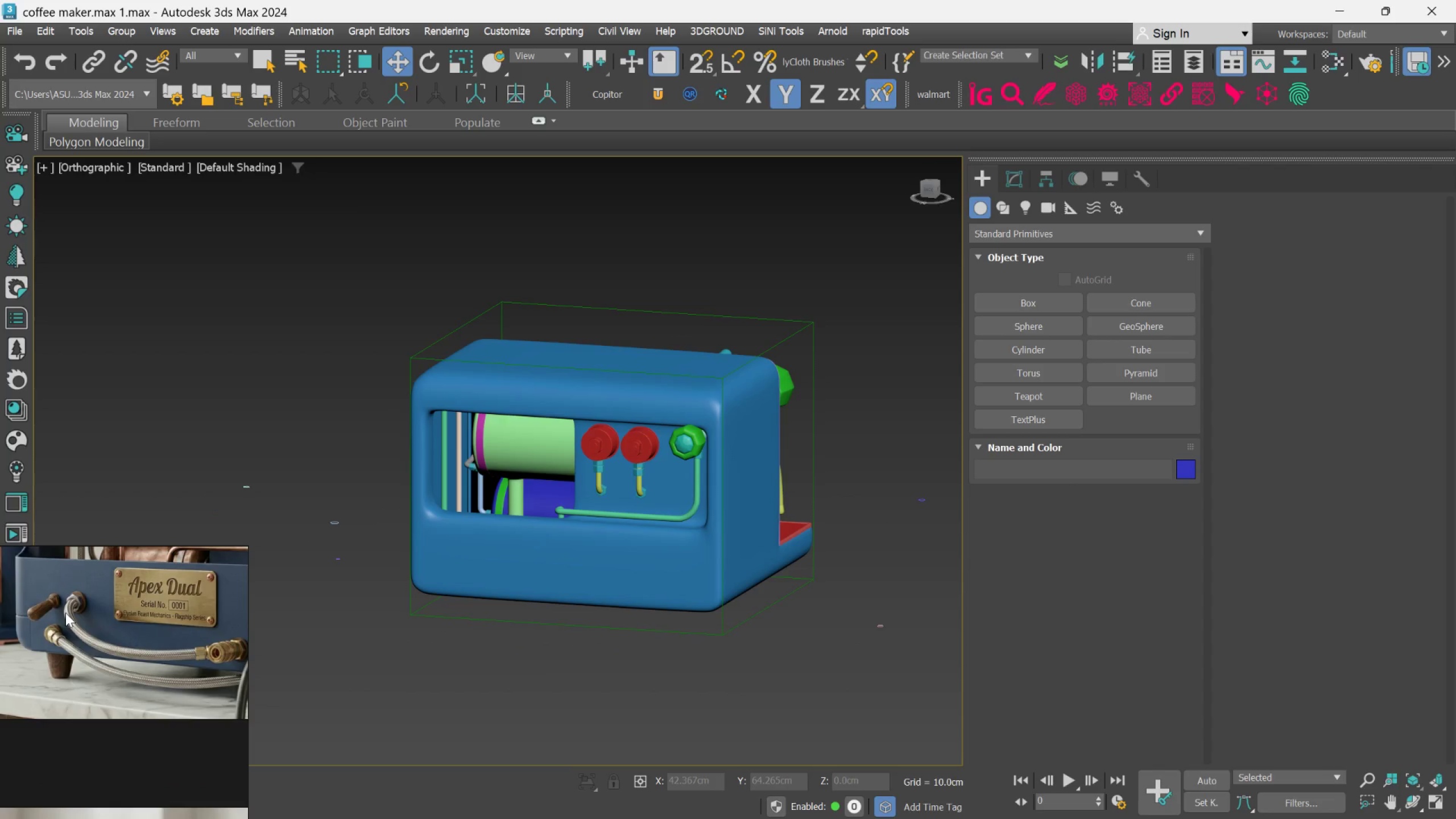 
hold_key(key=AltLeft, duration=0.67)
 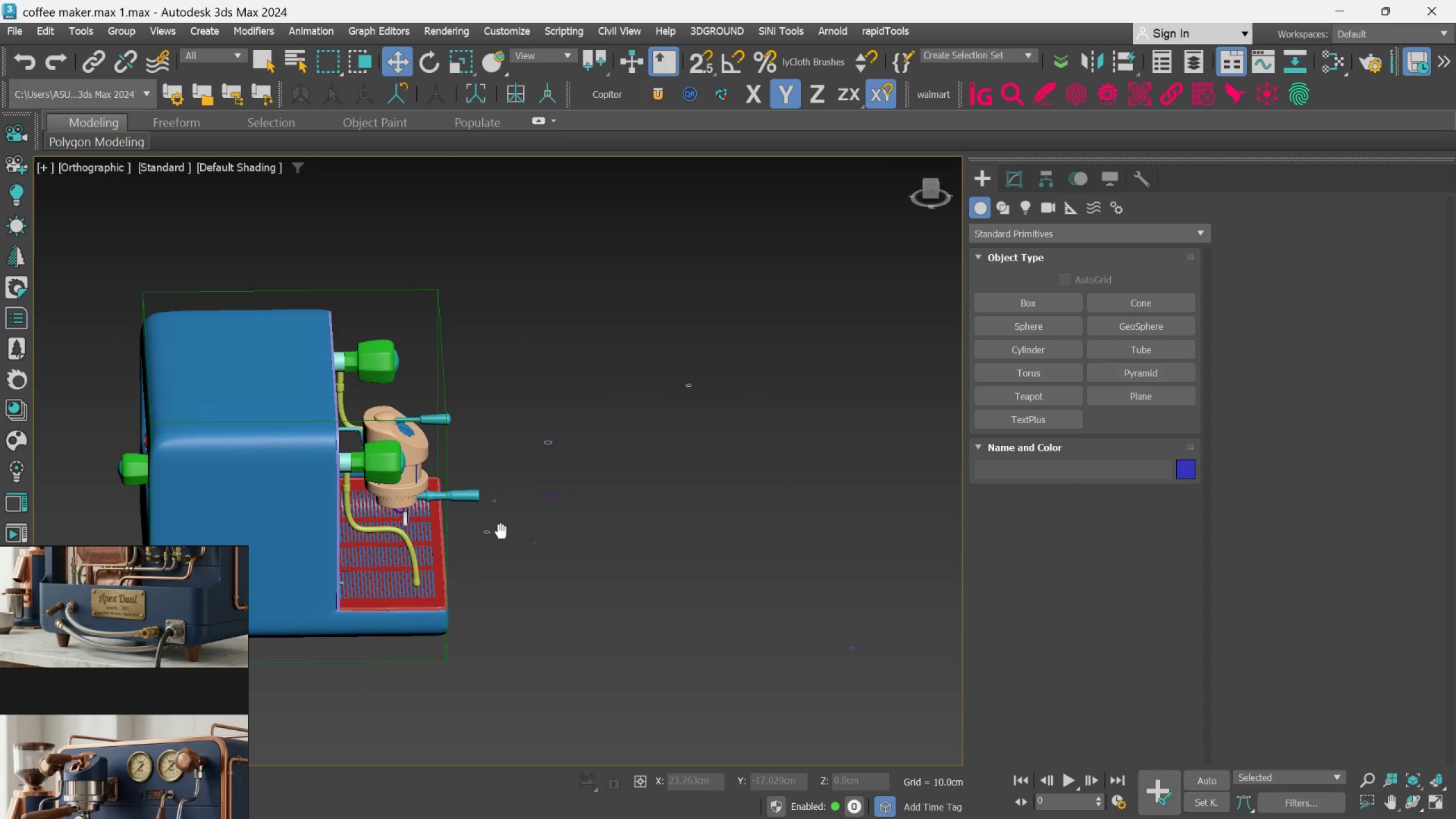 
scroll: coordinate [65, 613], scroll_direction: down, amount: 3.0
 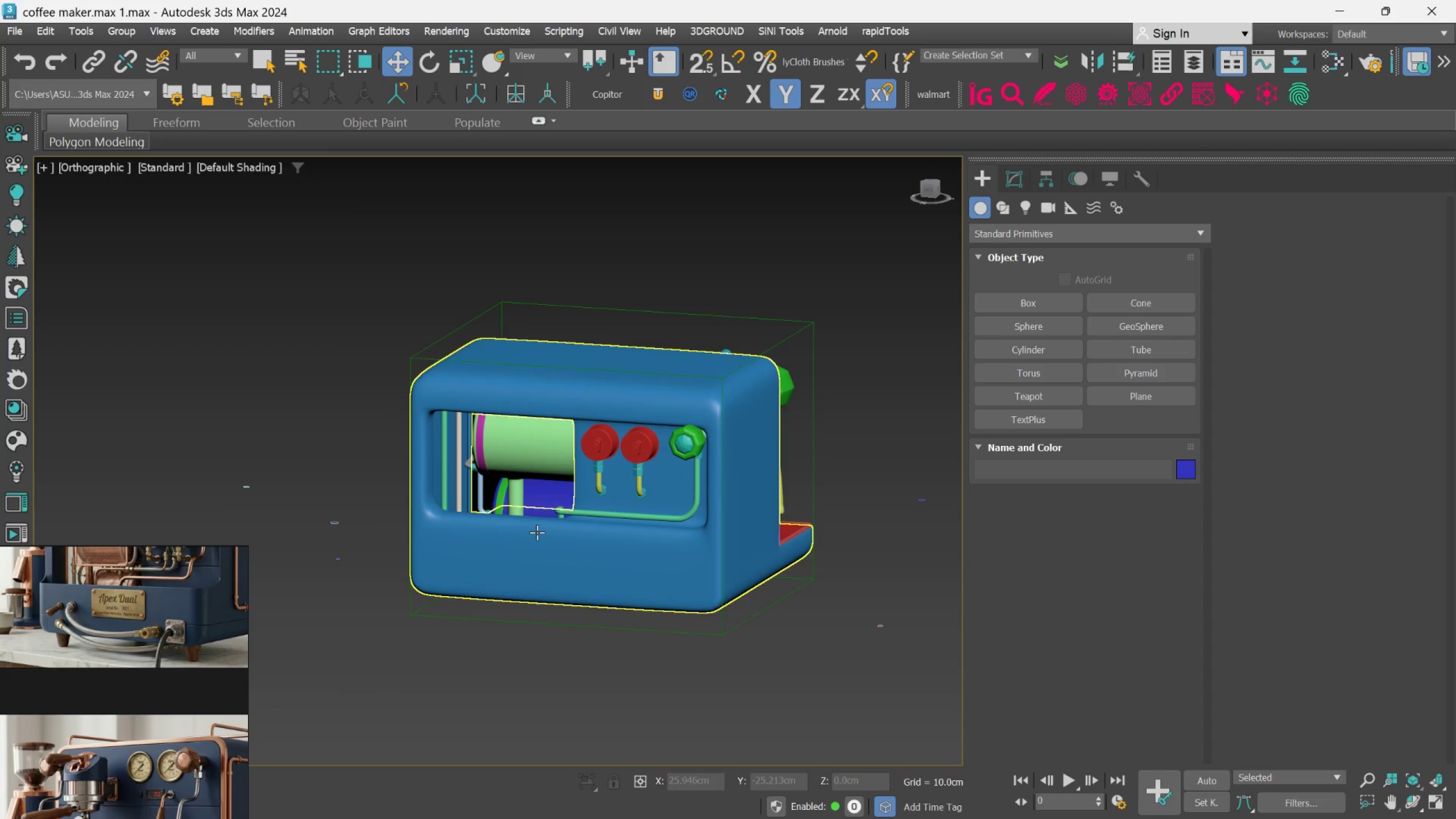 
hold_key(key=AltLeft, duration=0.37)
 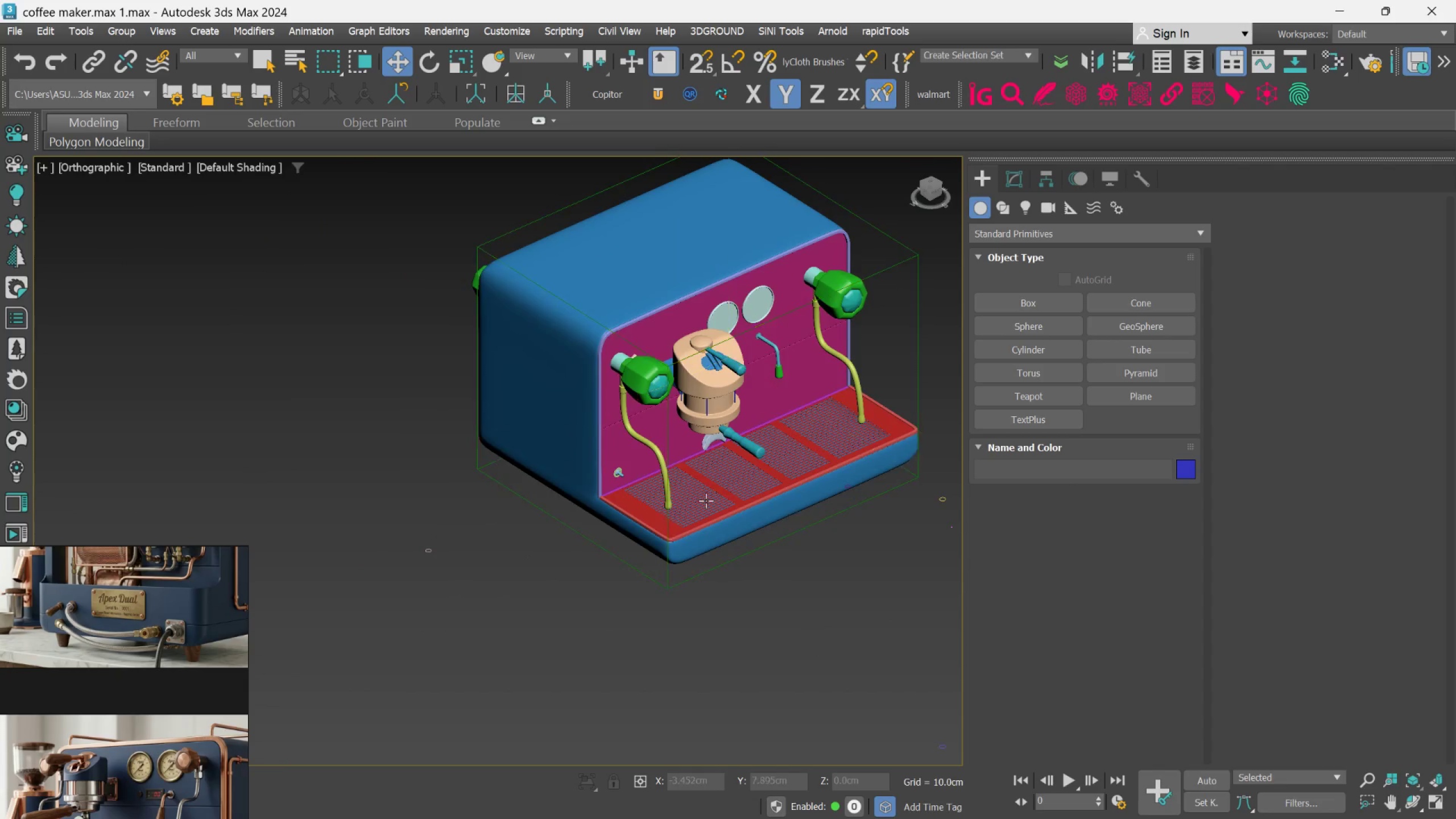 
scroll: coordinate [605, 477], scroll_direction: up, amount: 2.0
 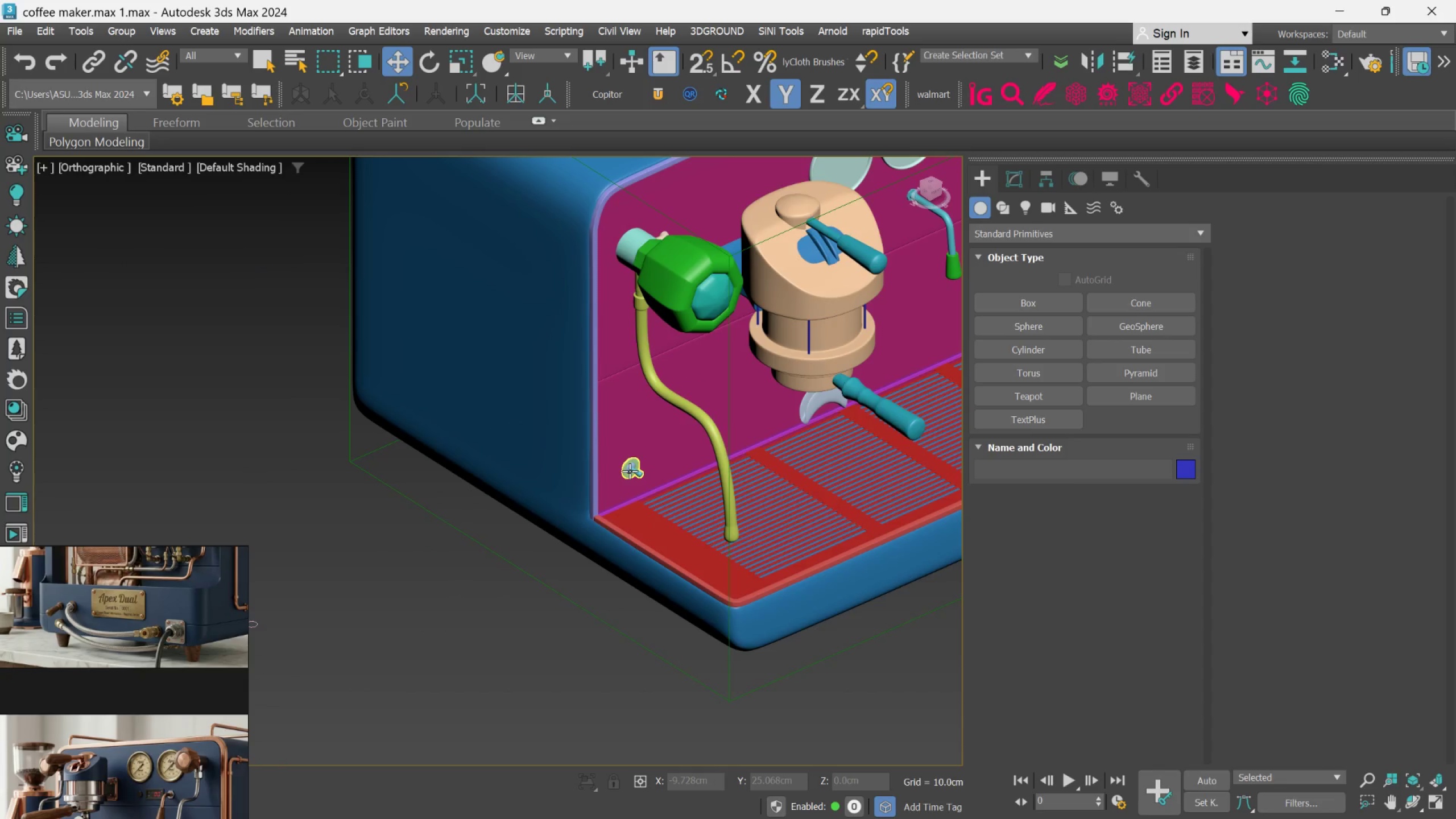 
left_click([630, 471])
 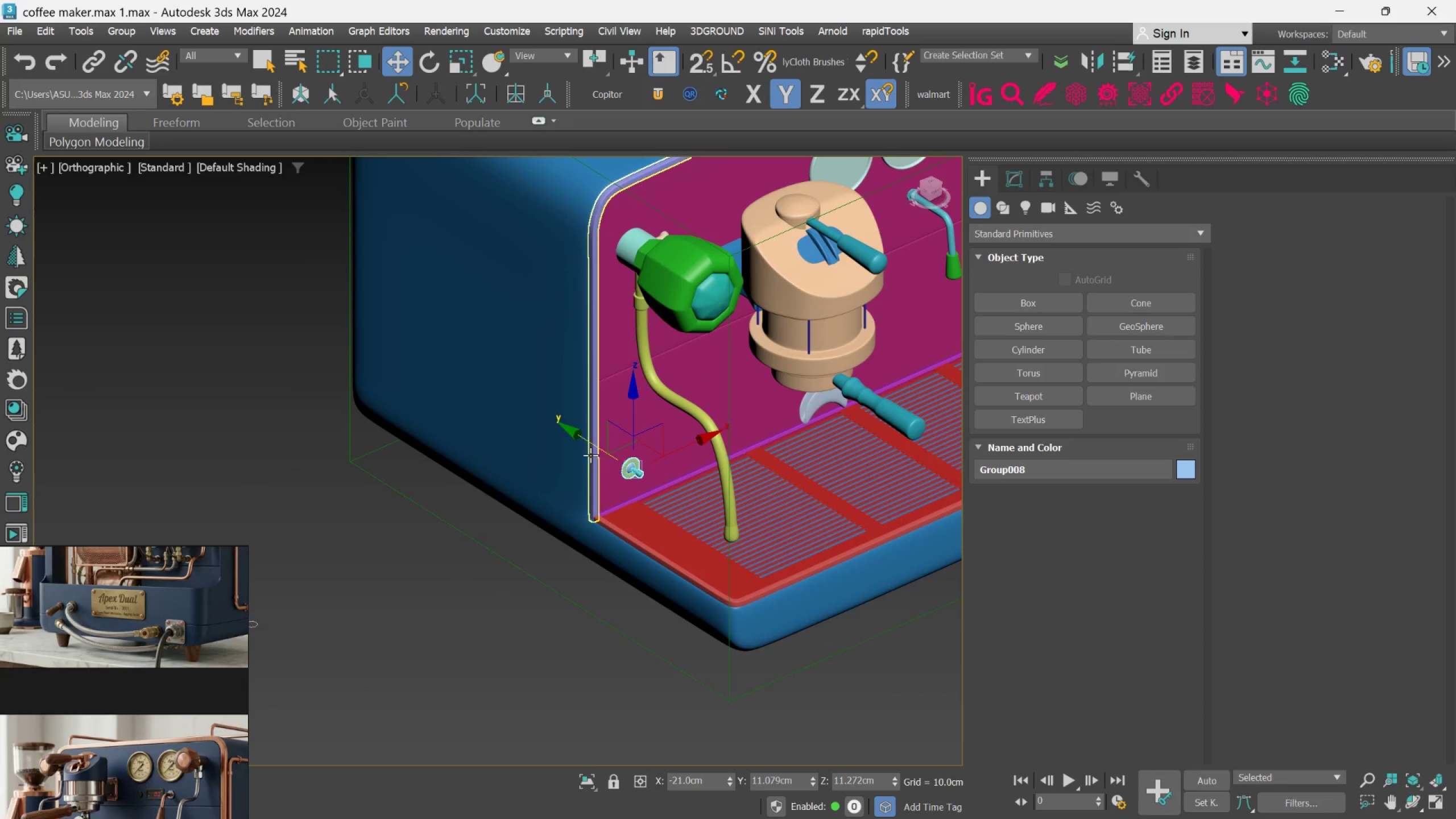 
hold_key(key=ShiftLeft, duration=2.09)
left_click_drag(start_coordinate=[589, 440], to_coordinate=[299, 323])
 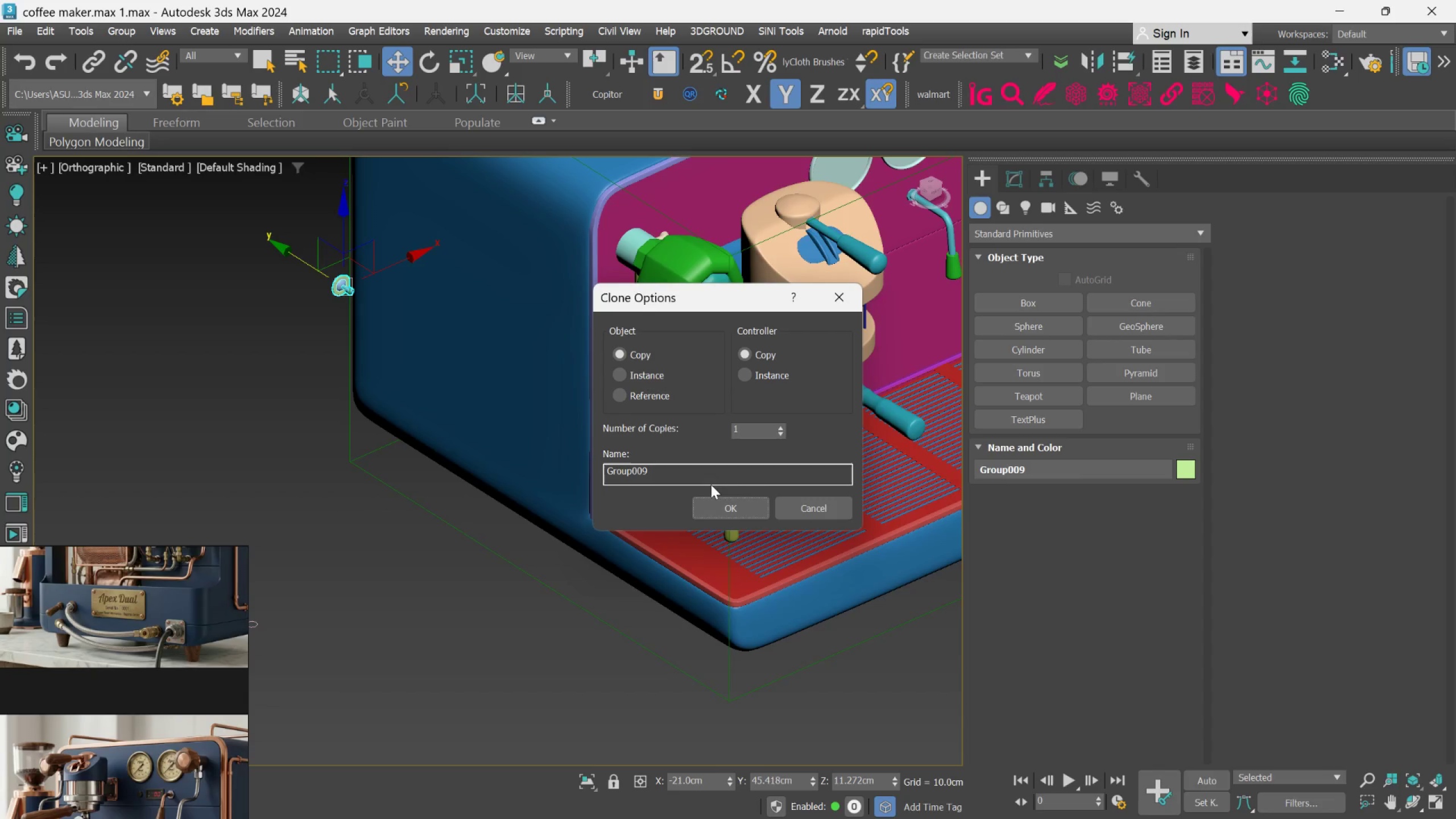 
left_click([717, 498])
 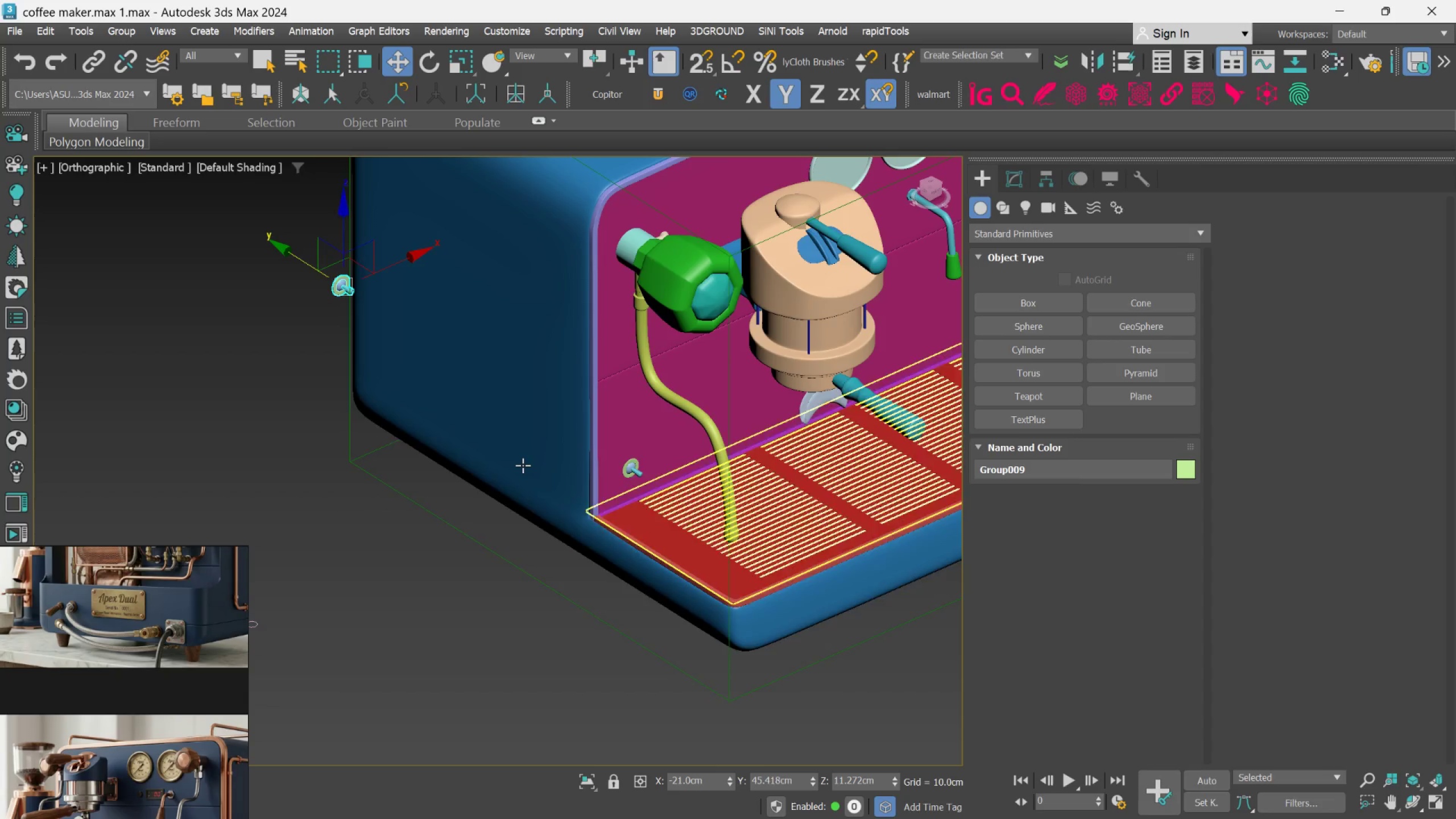 
hold_key(key=AltLeft, duration=0.69)
 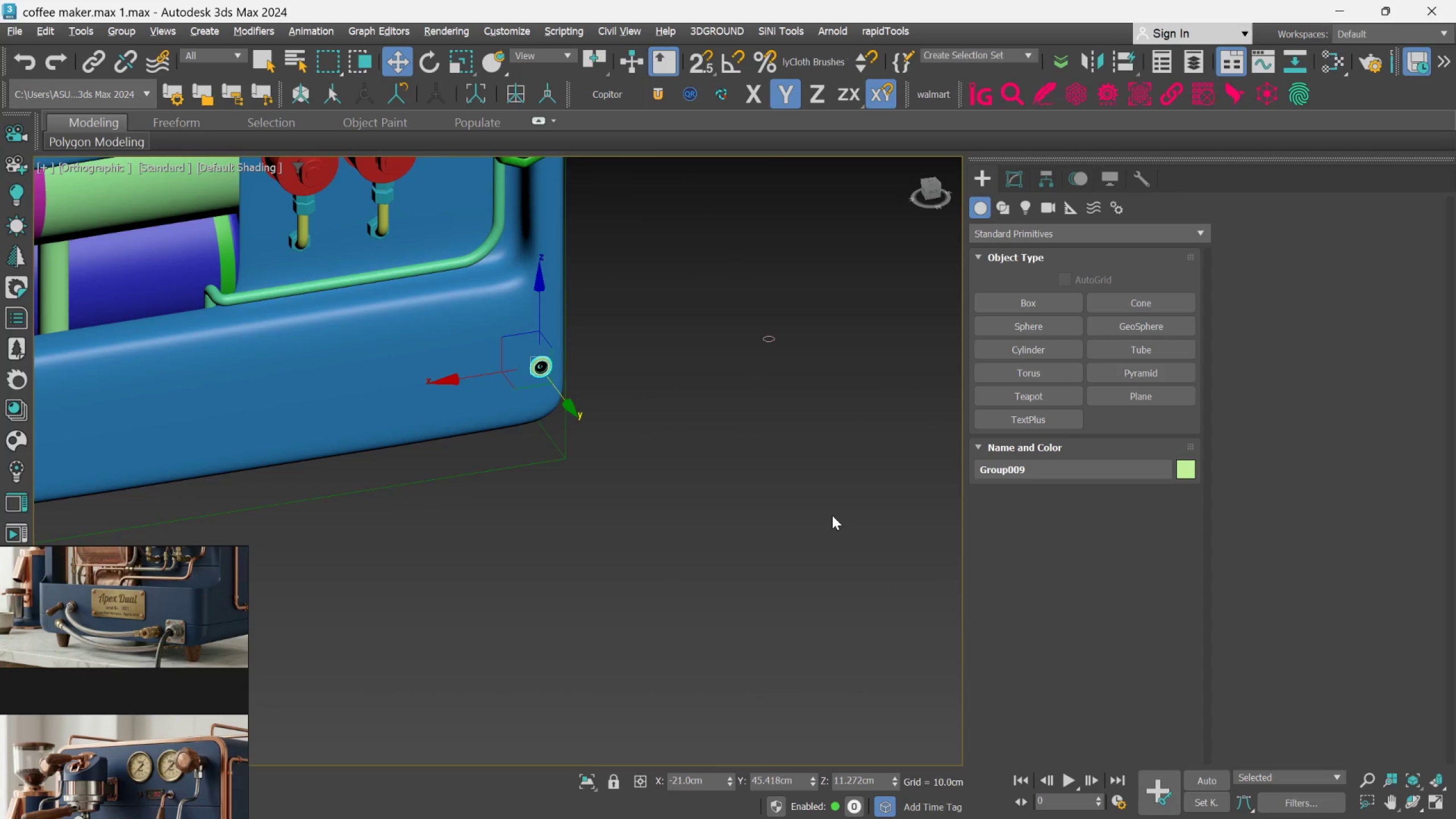 
key(E)
 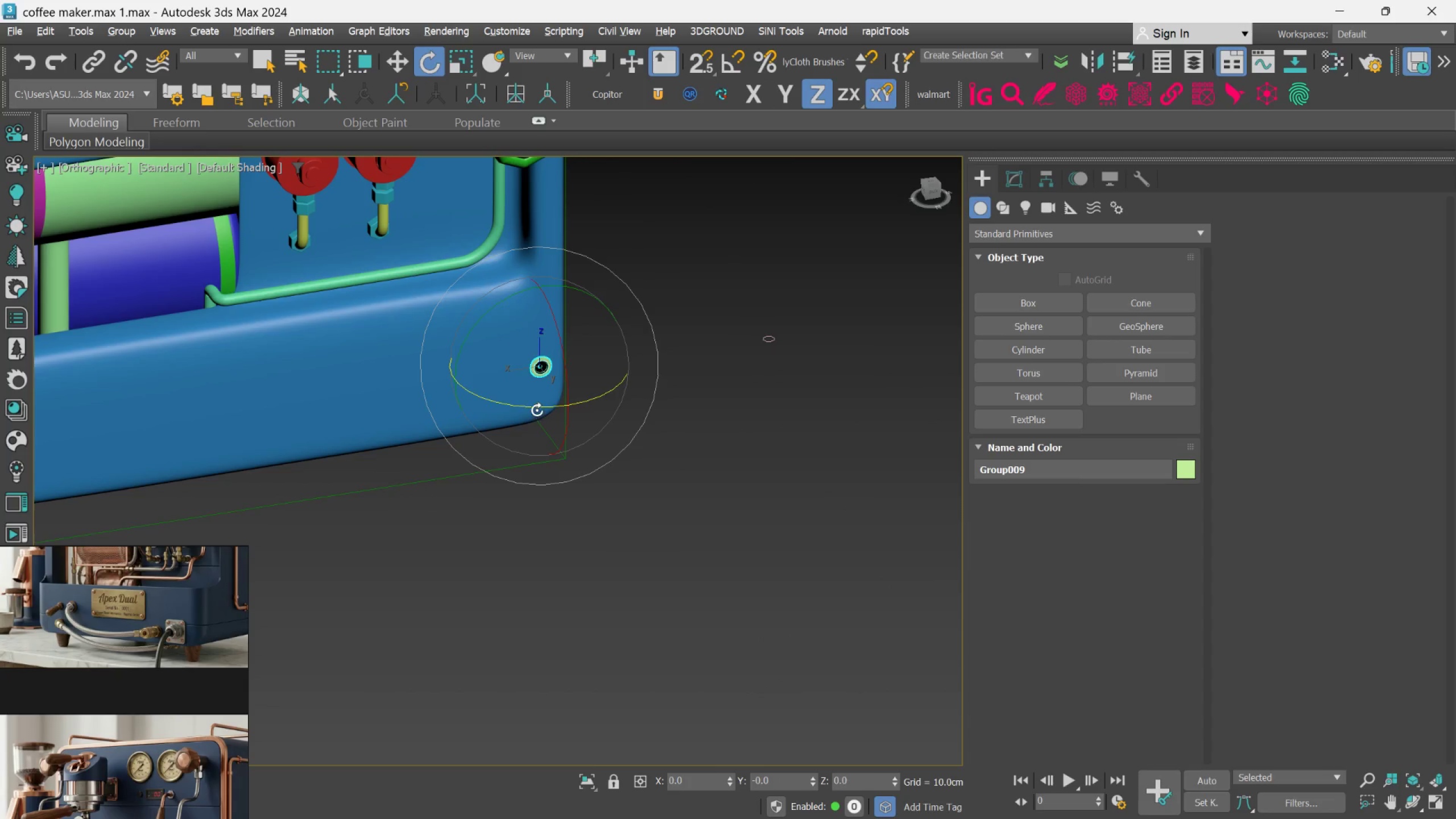 
left_click_drag(start_coordinate=[537, 408], to_coordinate=[547, 407])
 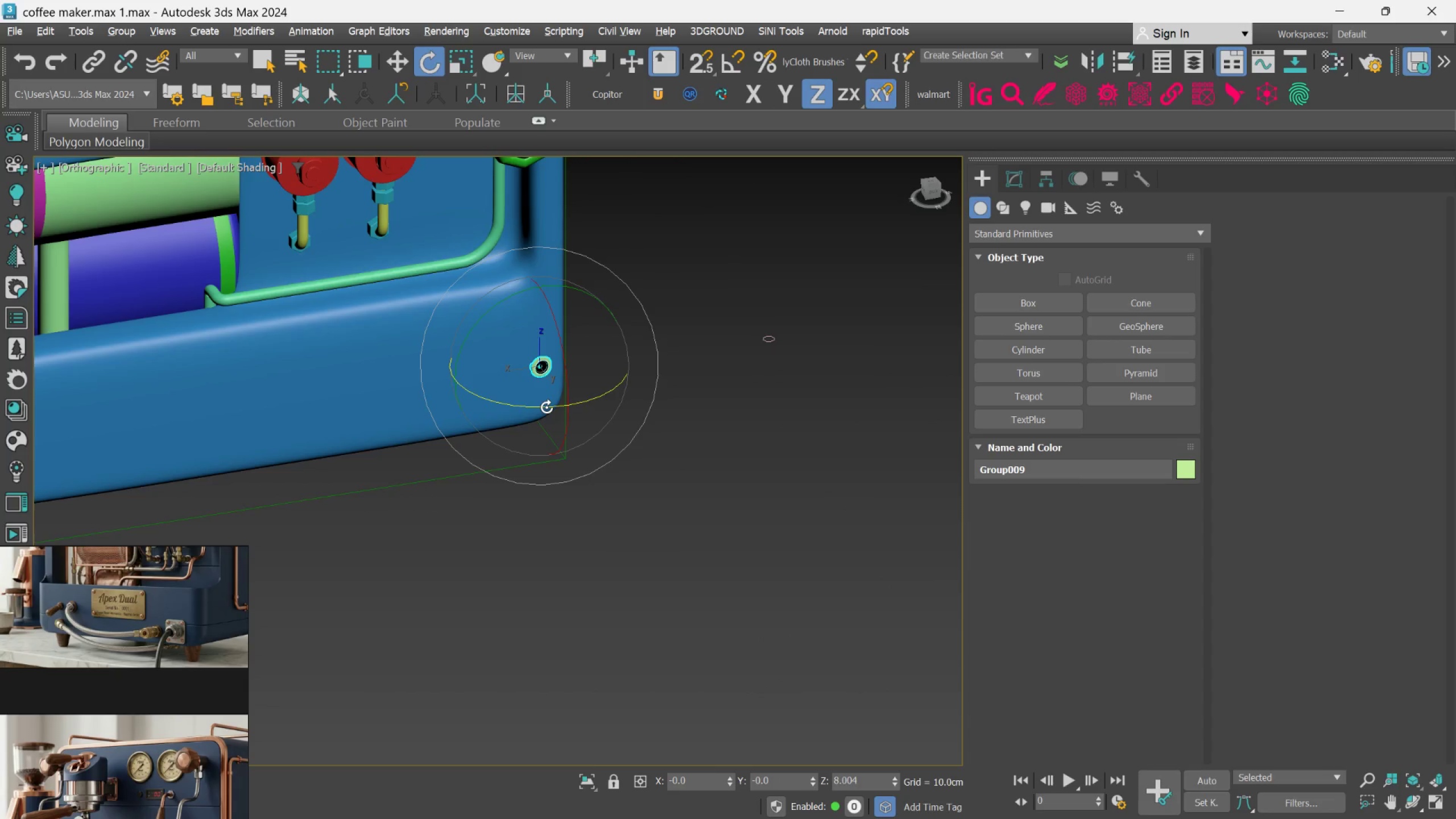 
key(Control+Z)
 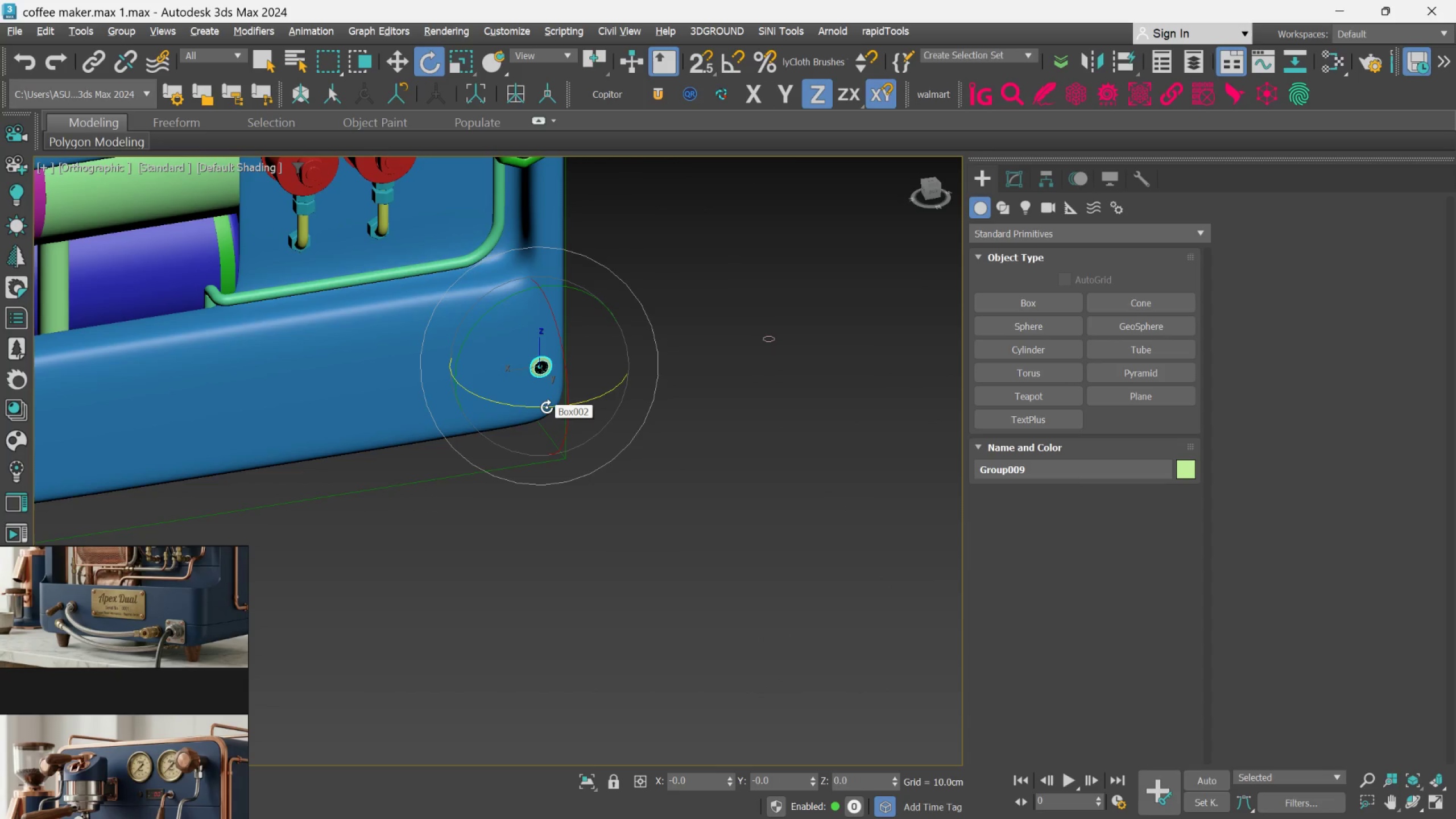 
key(A)
 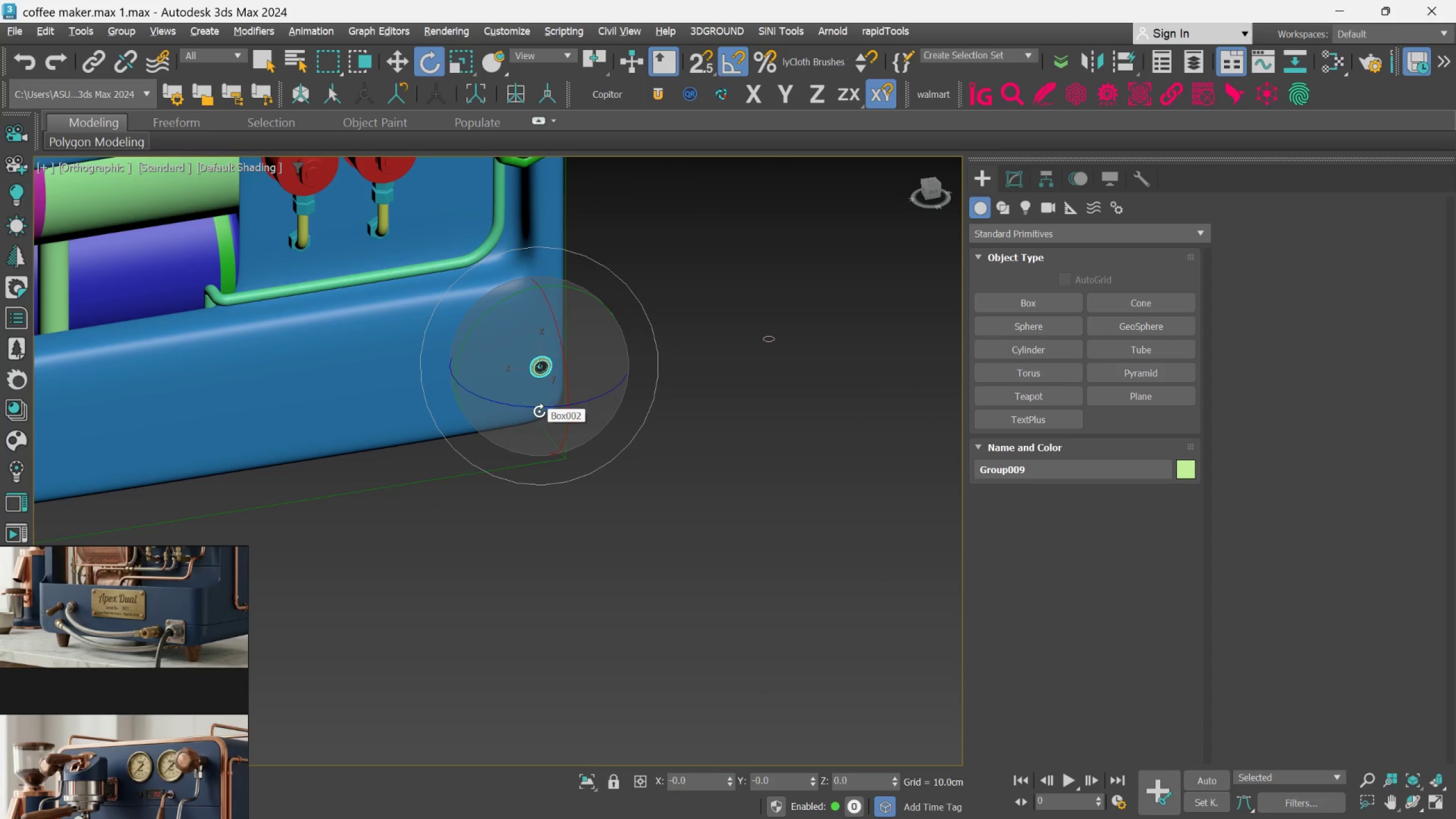 
hold_key(key=ControlLeft, duration=0.44)